 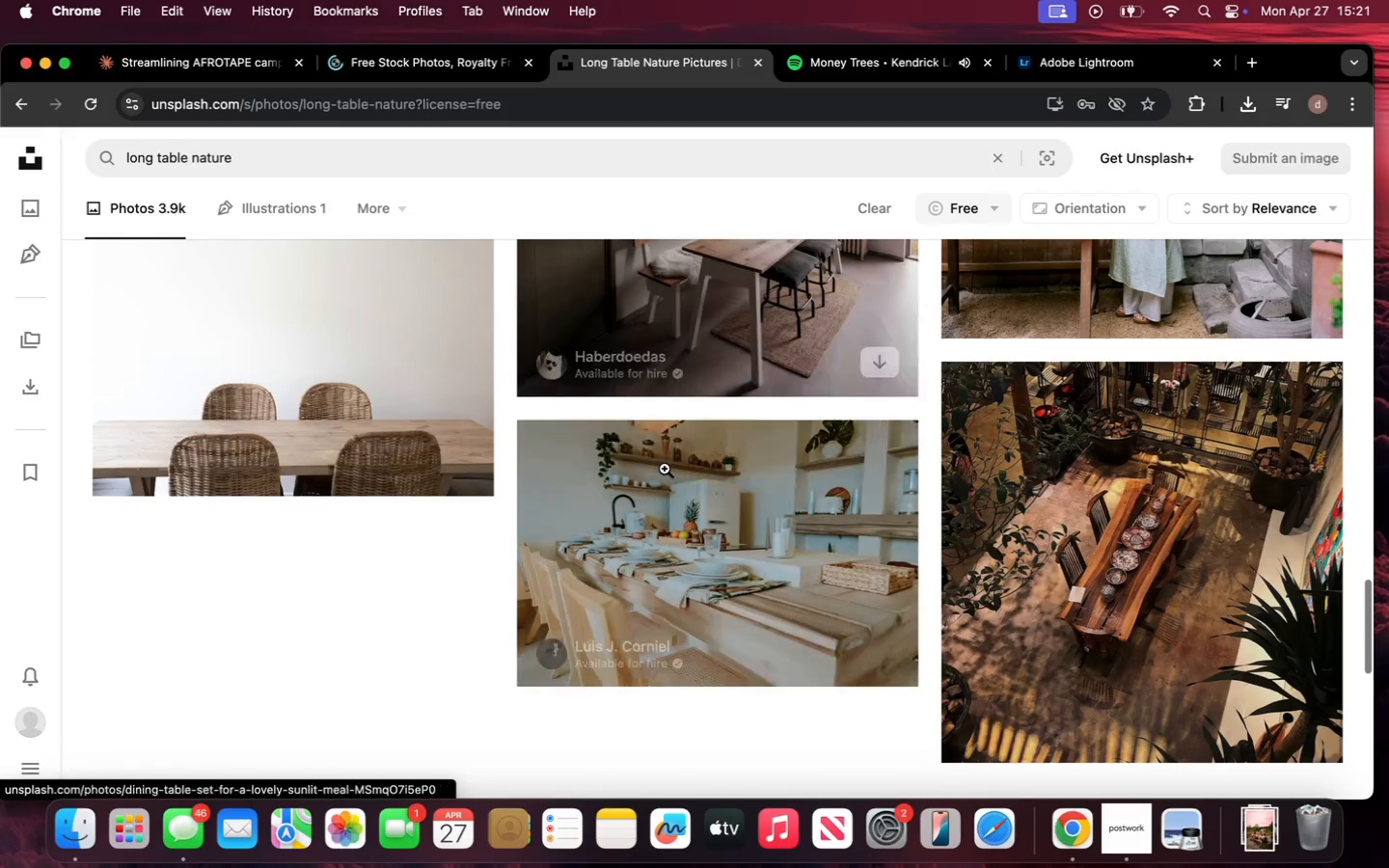 
scroll: coordinate [665, 469], scroll_direction: up, amount: 9.0
 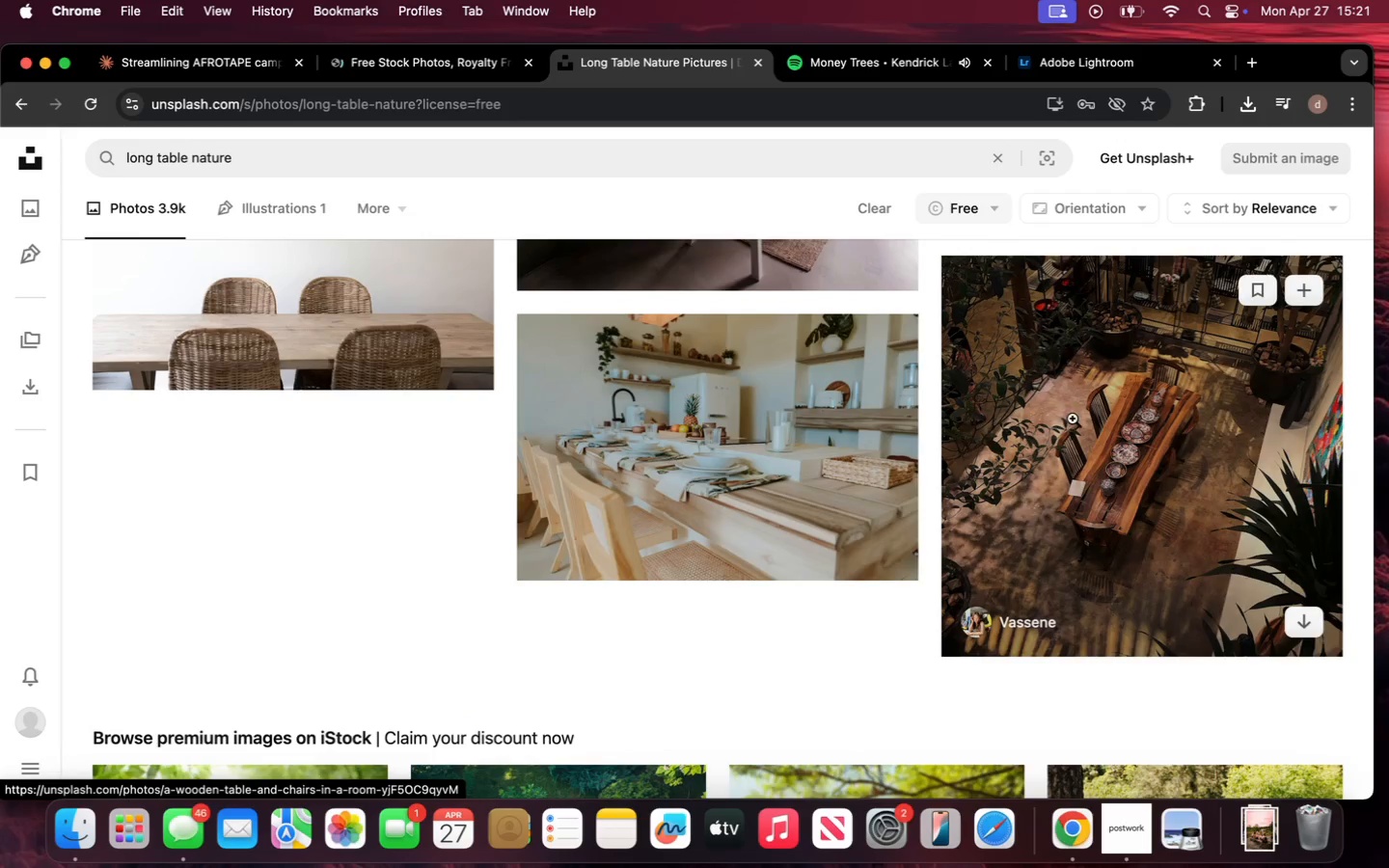 
left_click([1073, 418])
 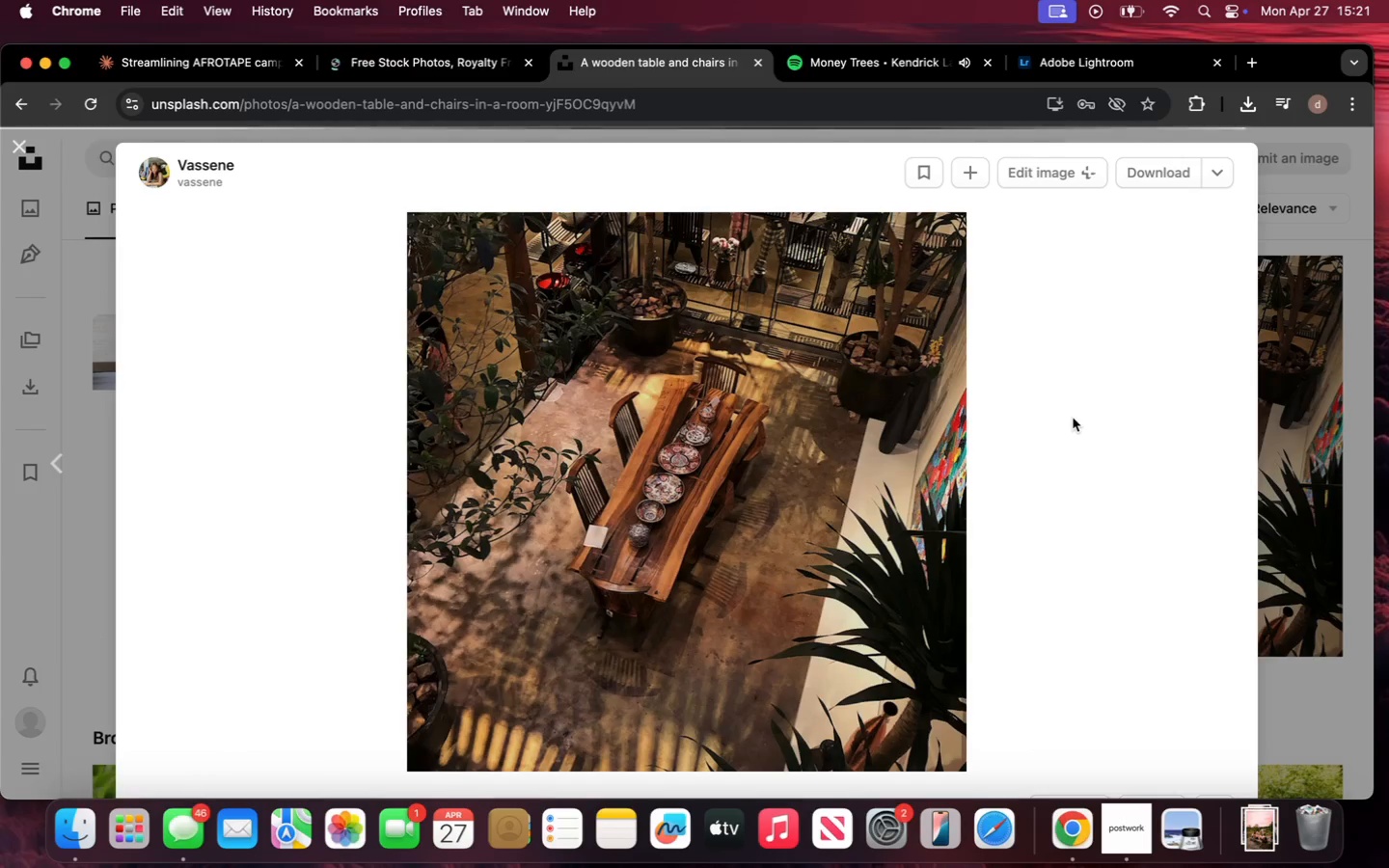 
scroll: coordinate [814, 486], scroll_direction: down, amount: 53.0
 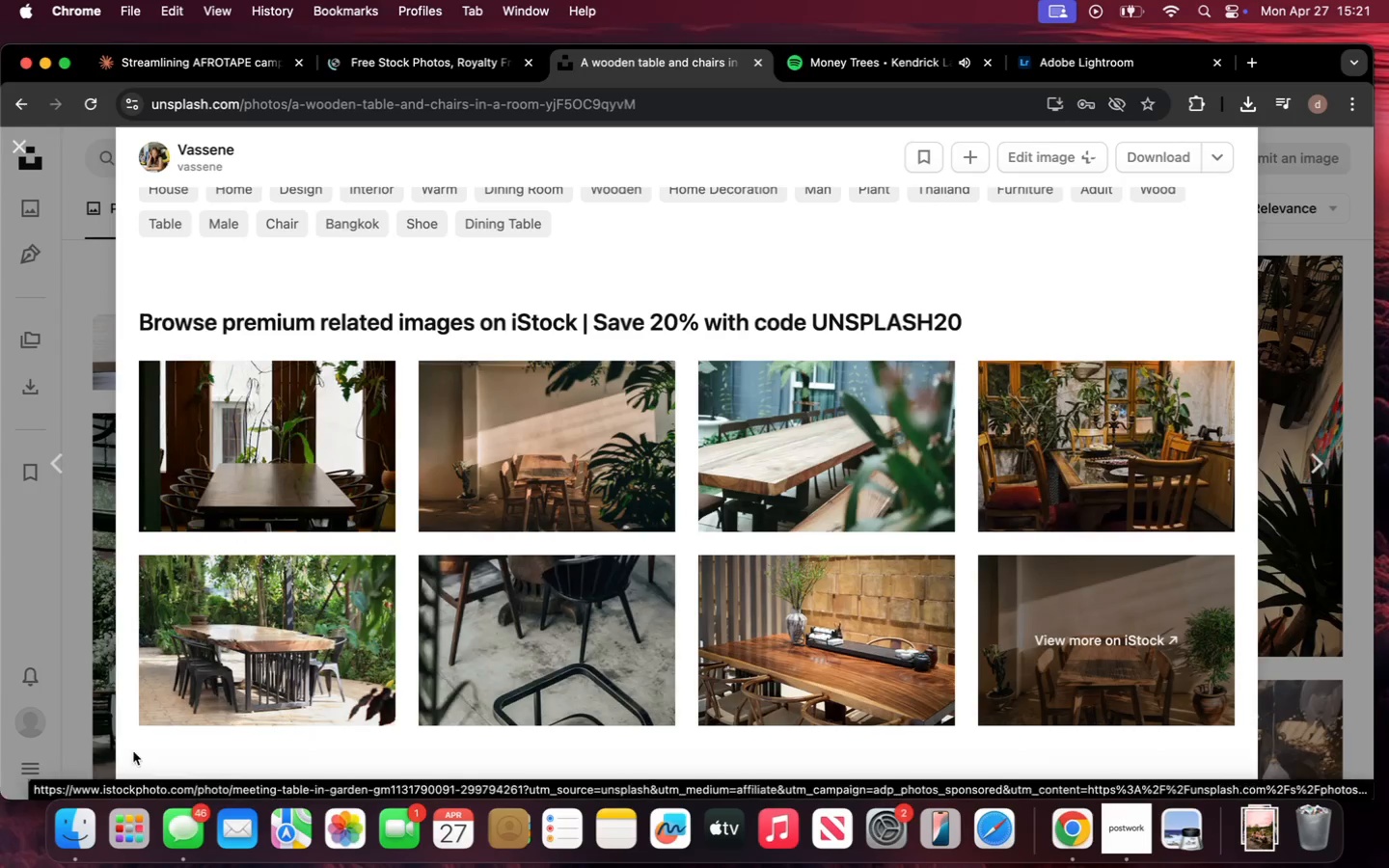 
left_click([256, 671])
 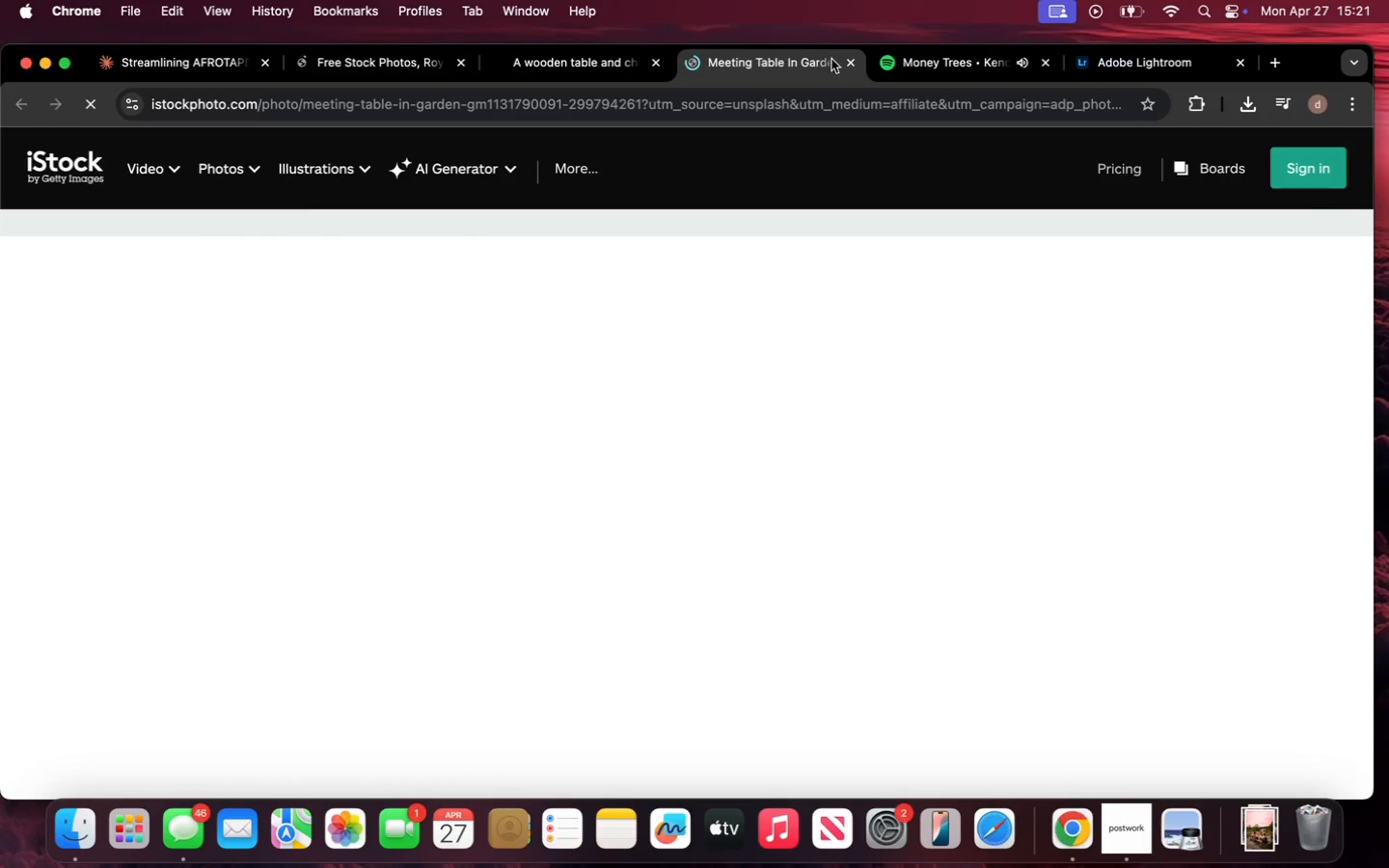 
left_click([850, 67])
 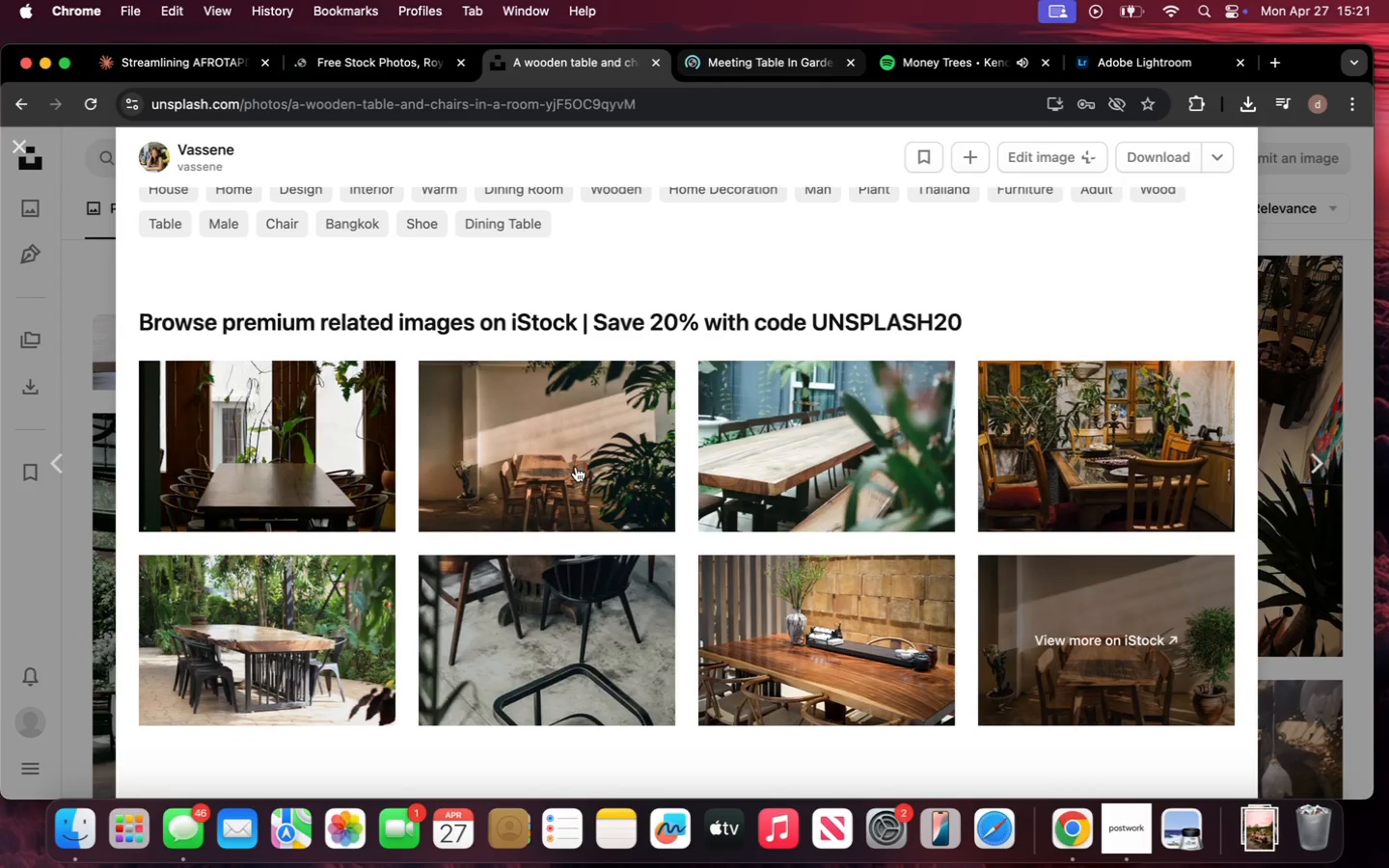 
scroll: coordinate [494, 551], scroll_direction: down, amount: 120.0
 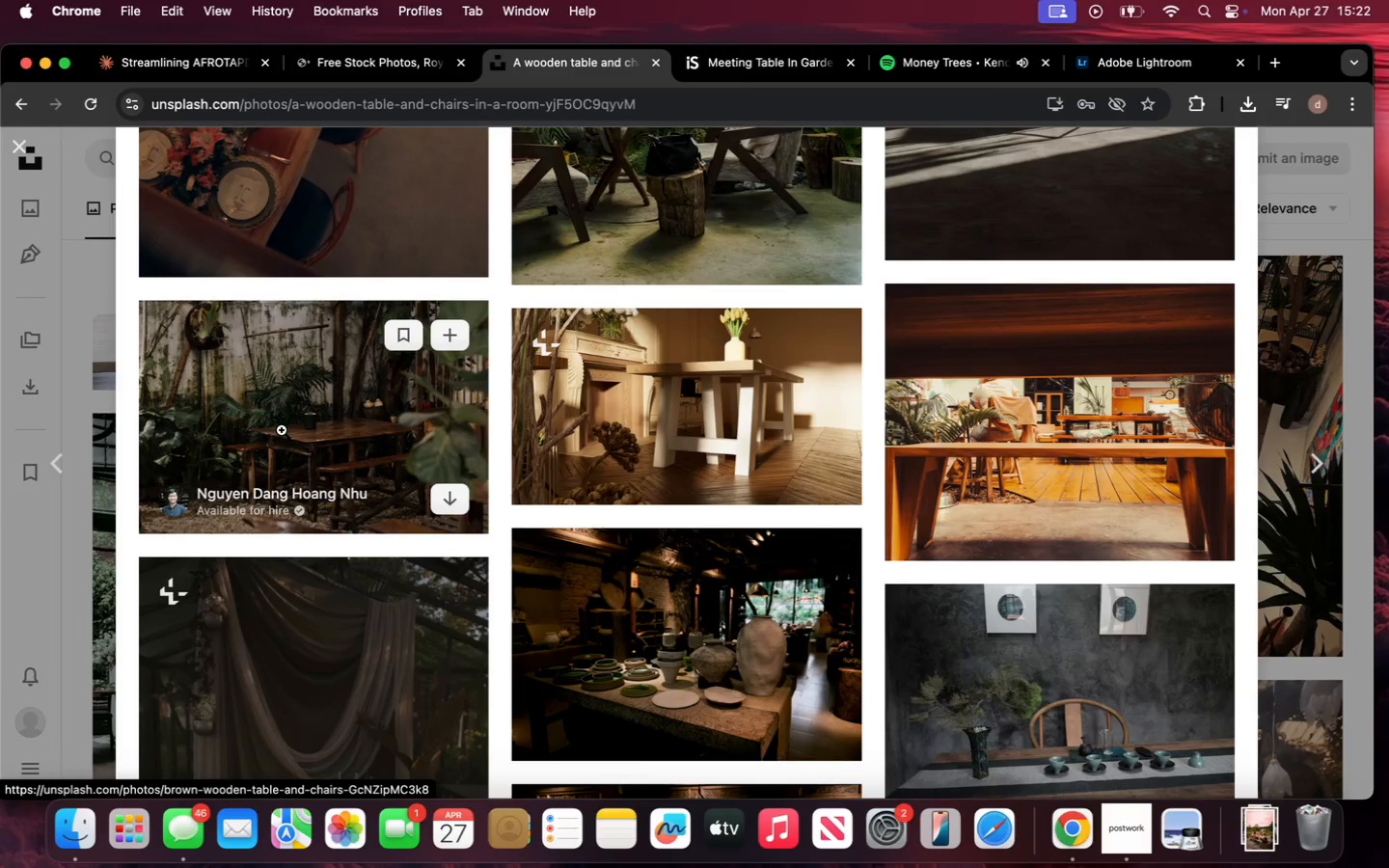 
scroll: coordinate [458, 513], scroll_direction: down, amount: 100.0
 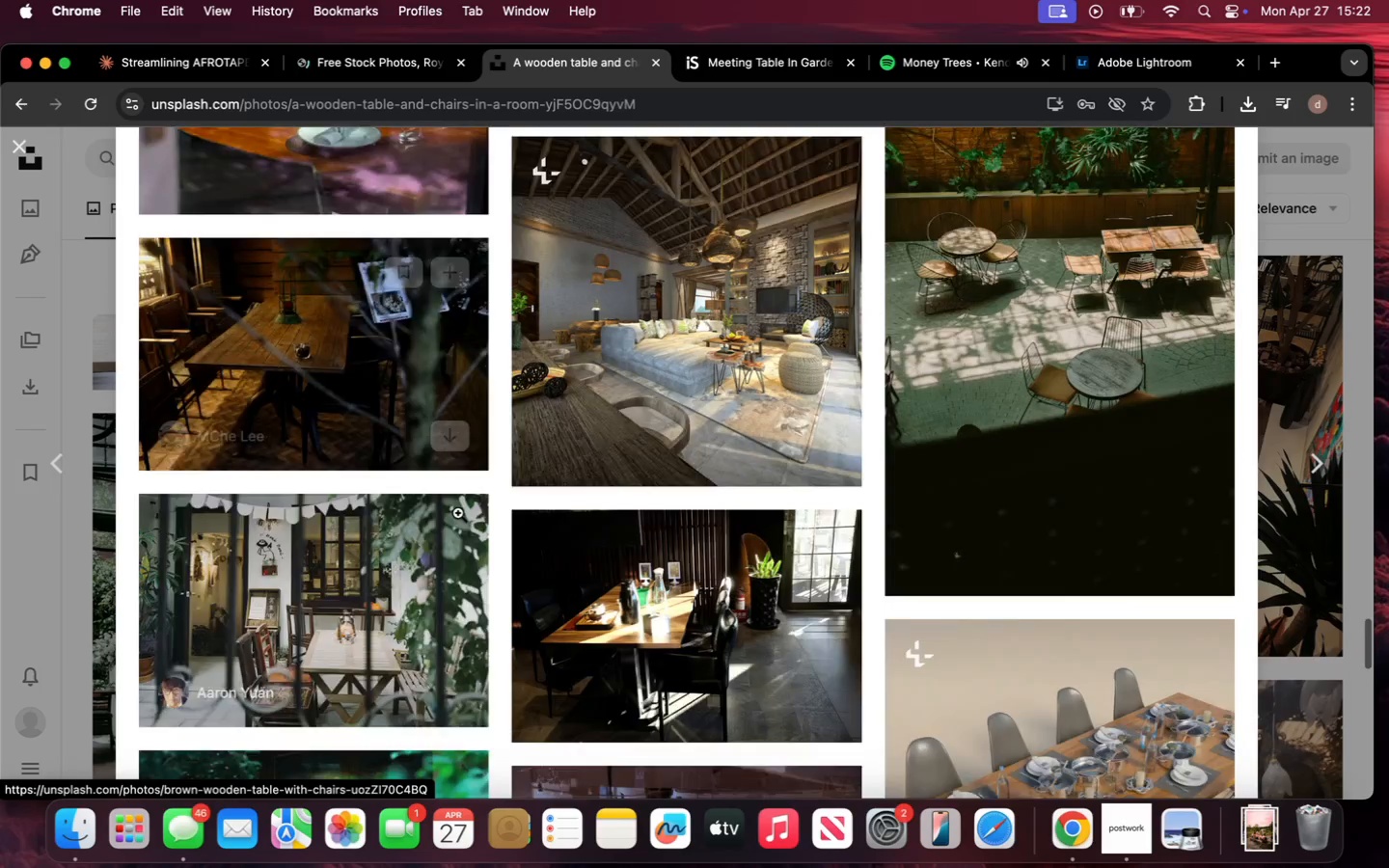 
right_click([710, 516])
 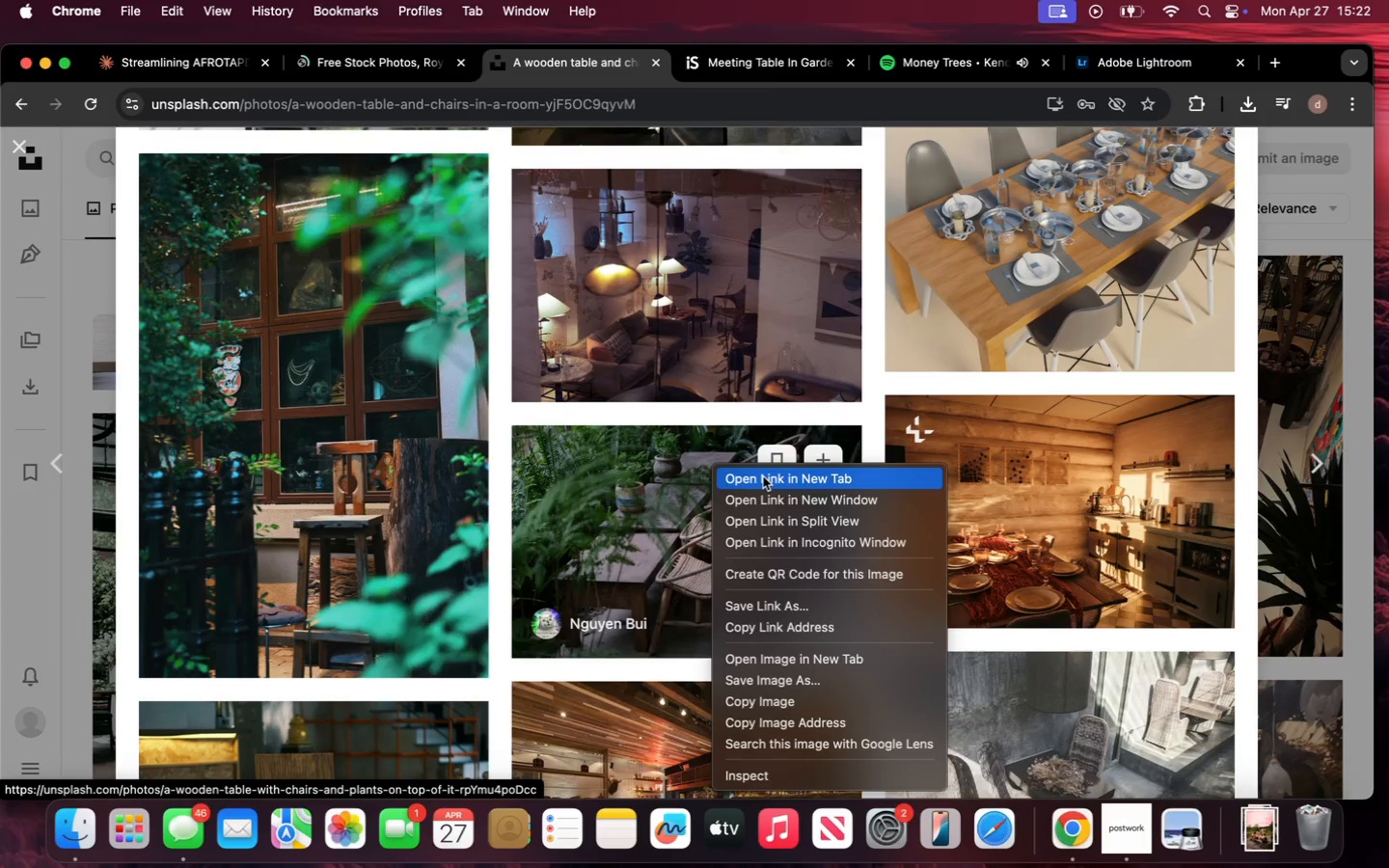 
left_click([764, 475])
 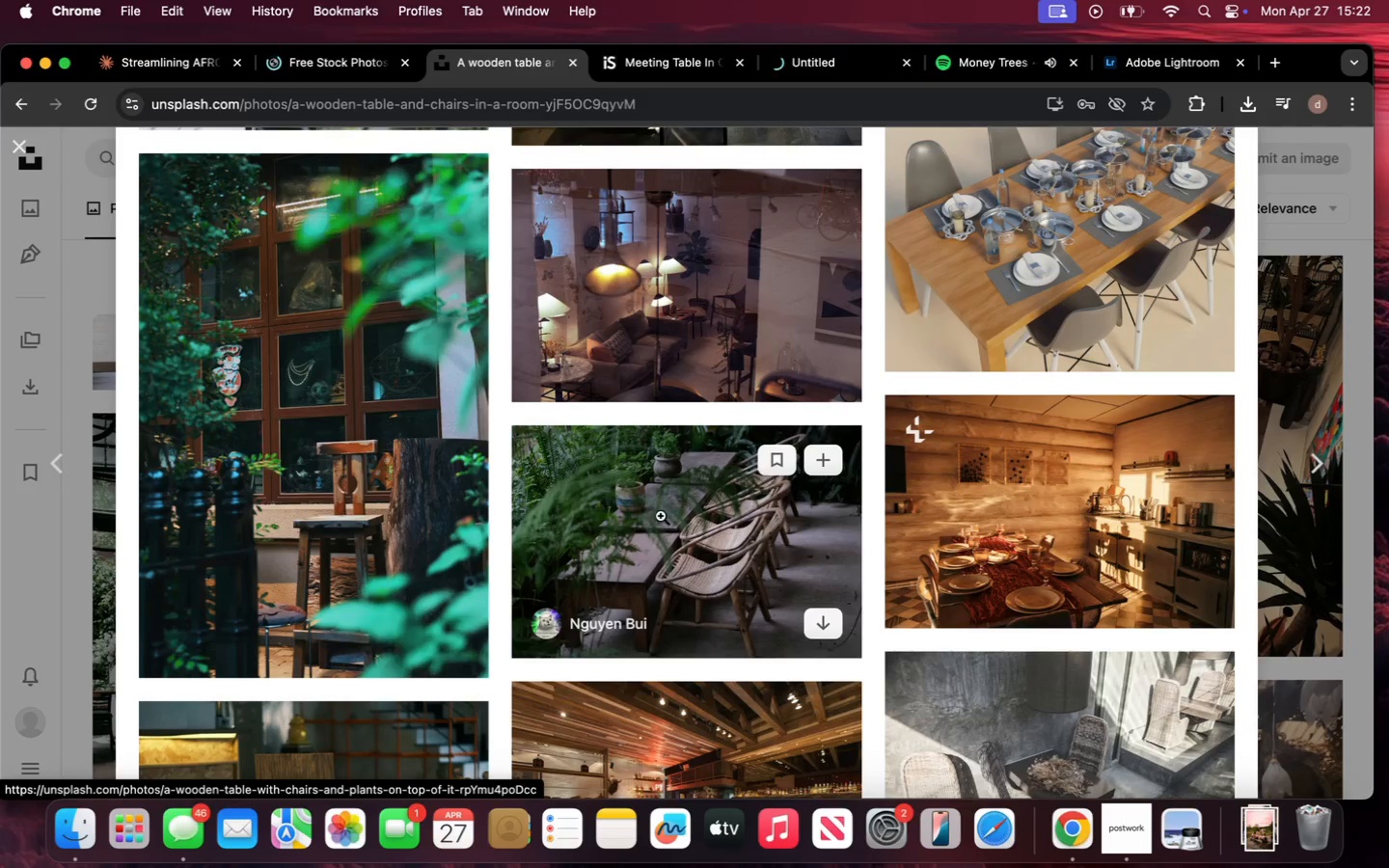 
scroll: coordinate [663, 516], scroll_direction: up, amount: 815.0
 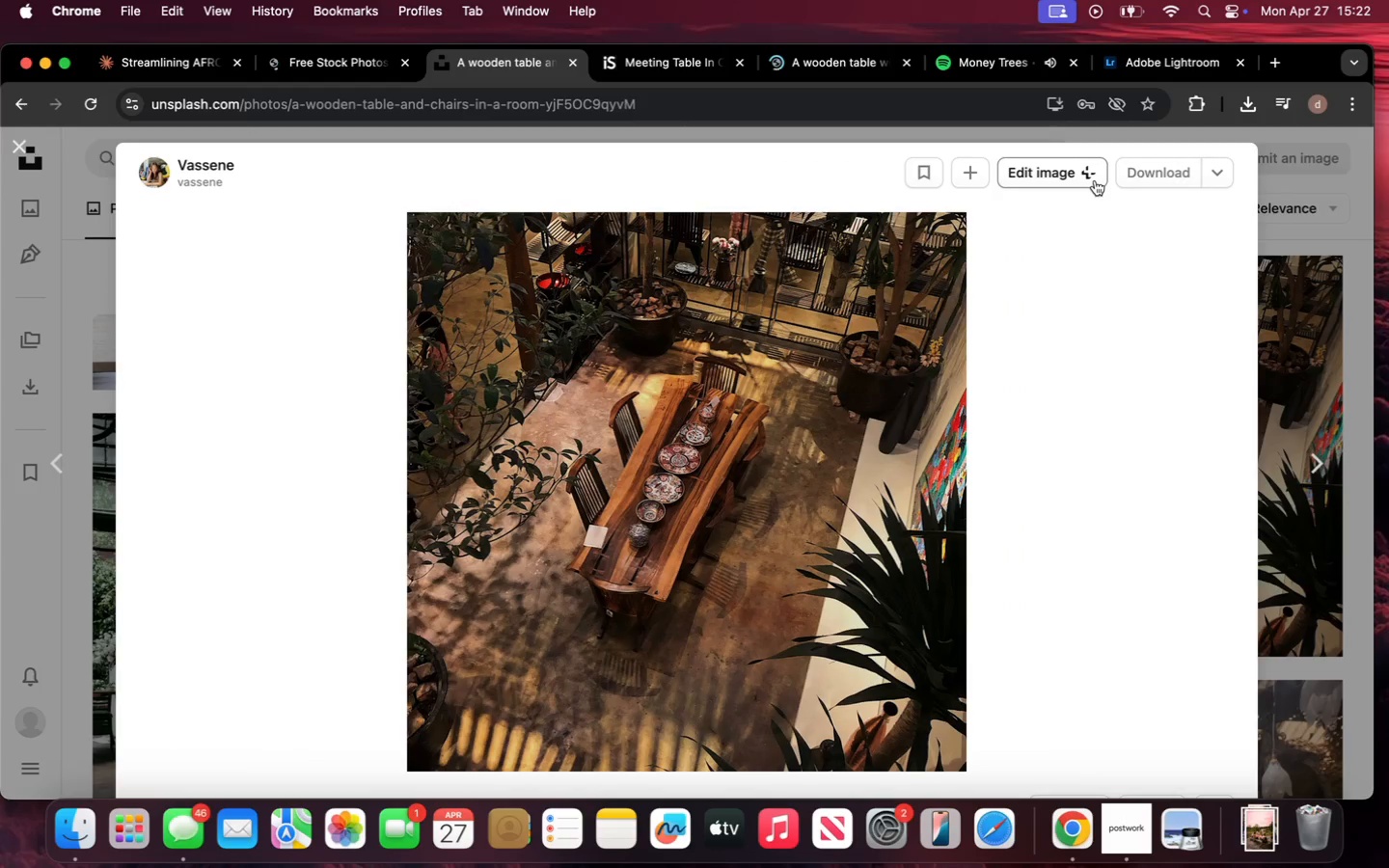 
left_click([1158, 173])
 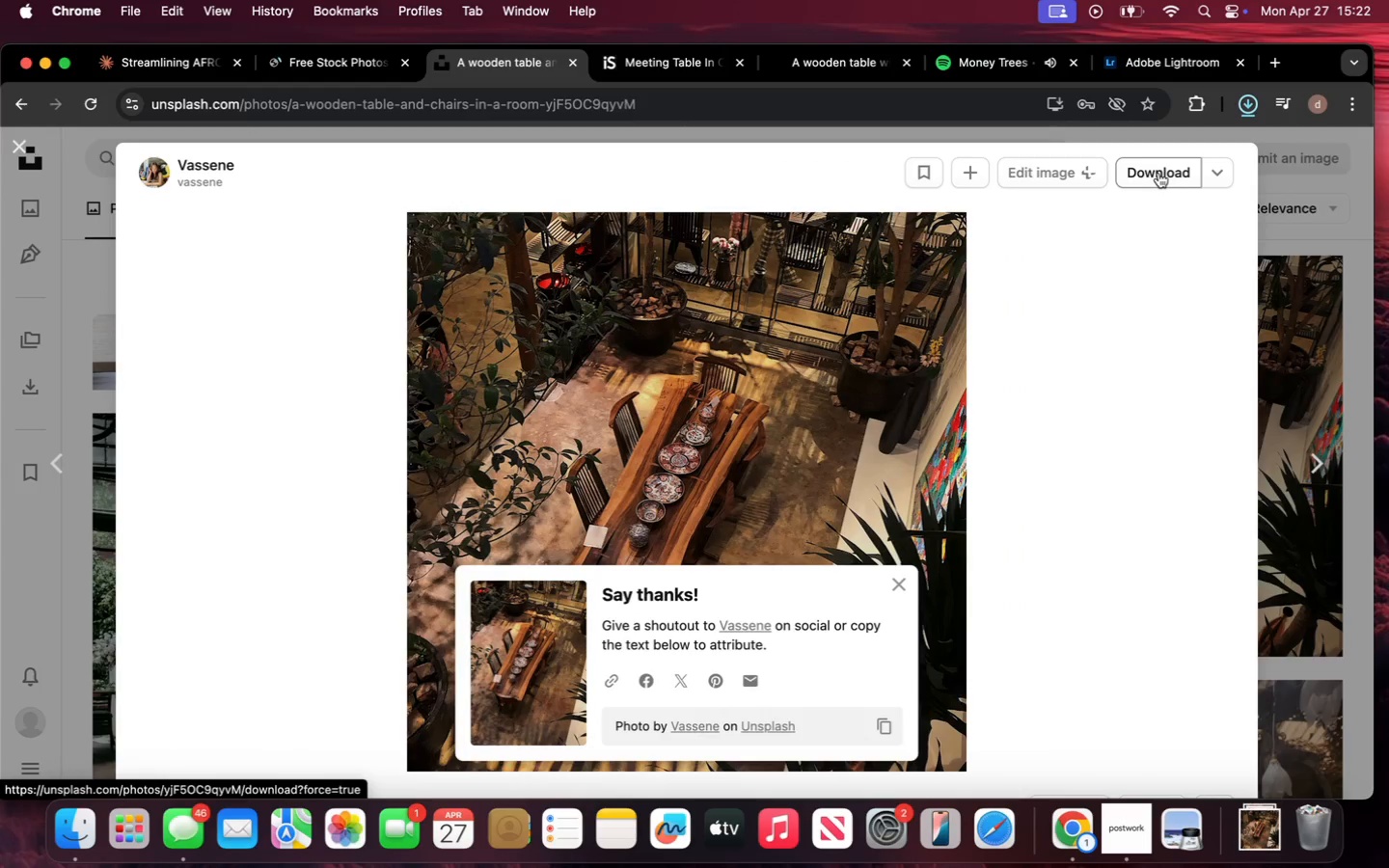 
mouse_move([1189, 190])
 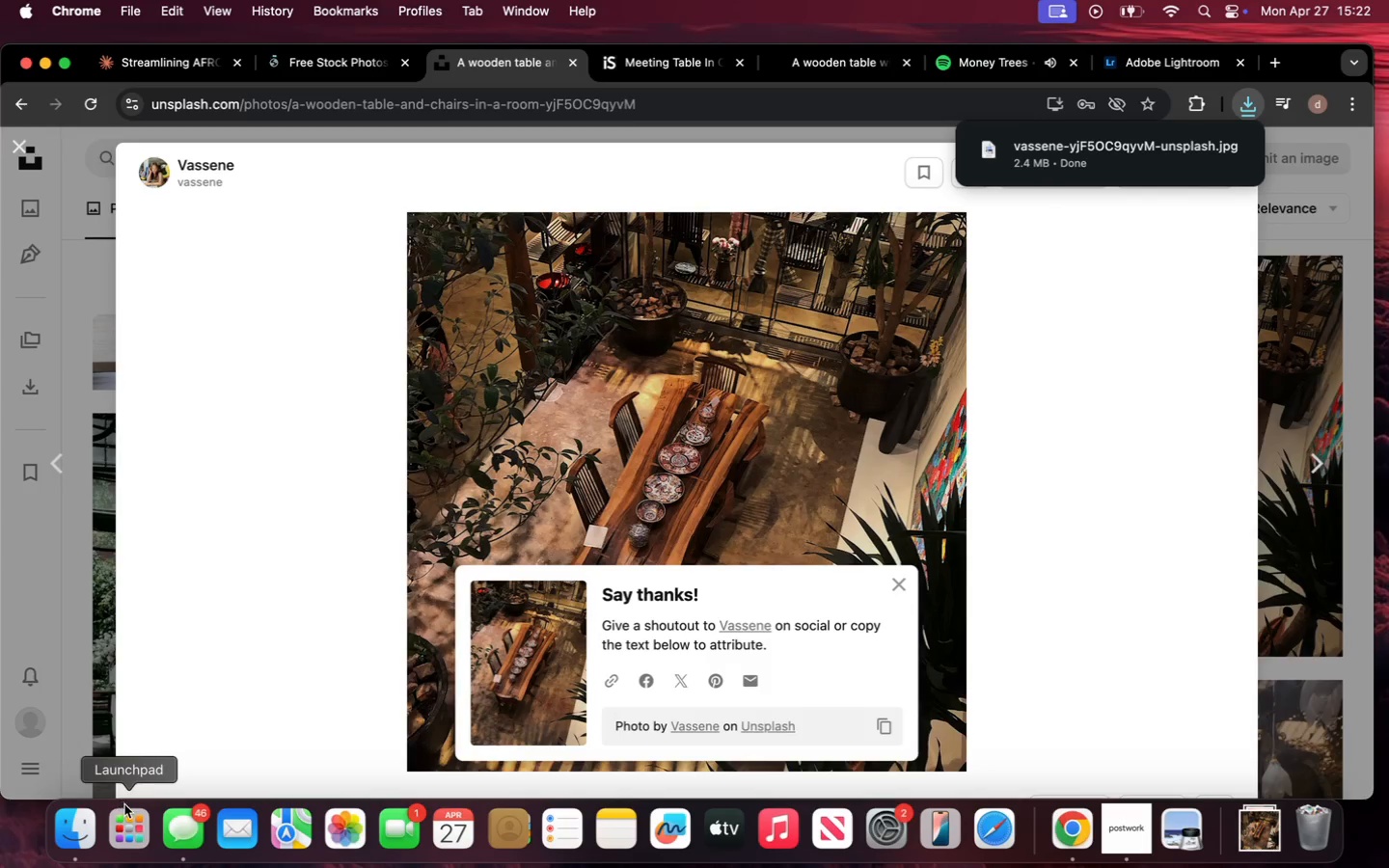 
left_click([81, 828])
 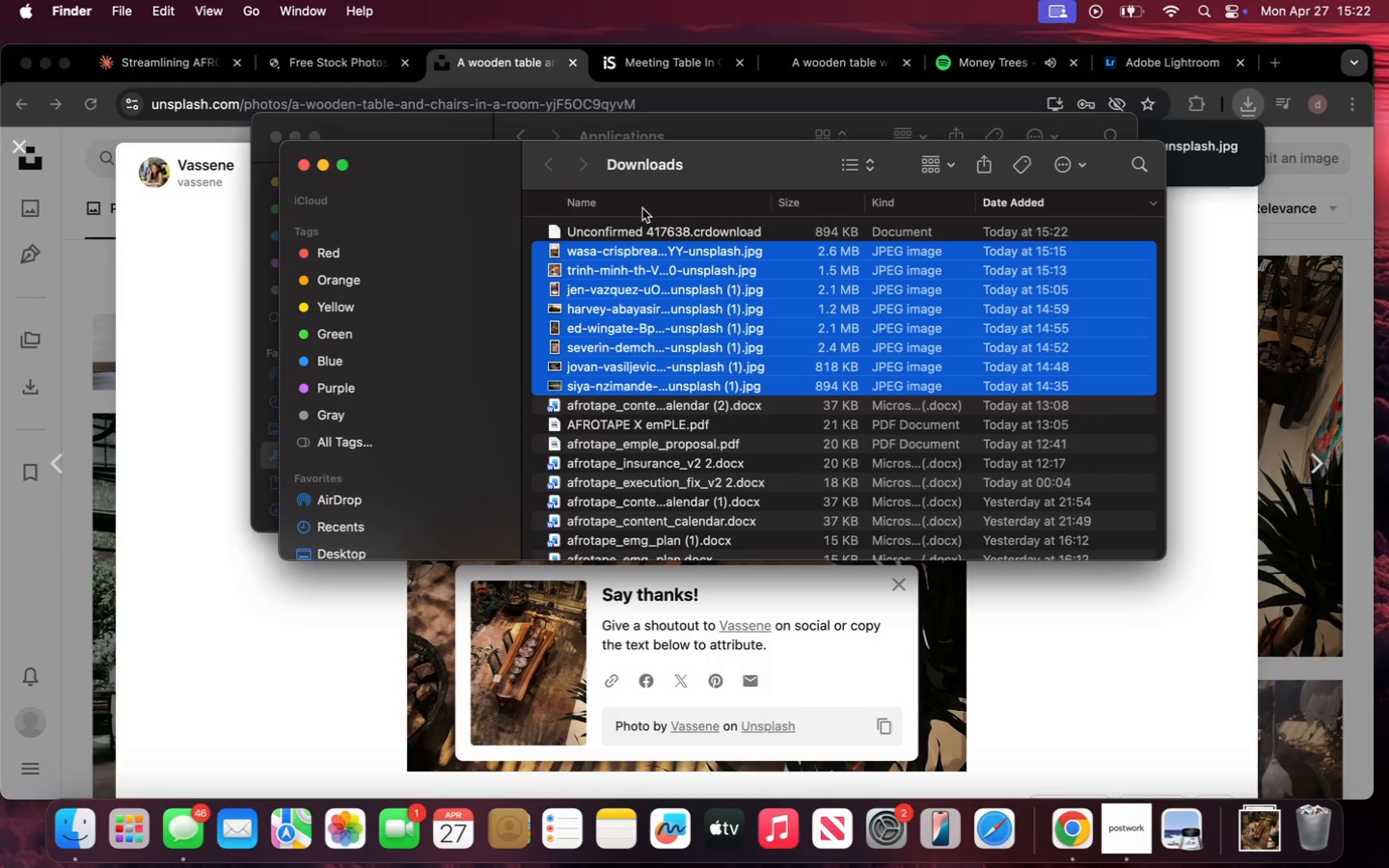 
left_click([656, 229])
 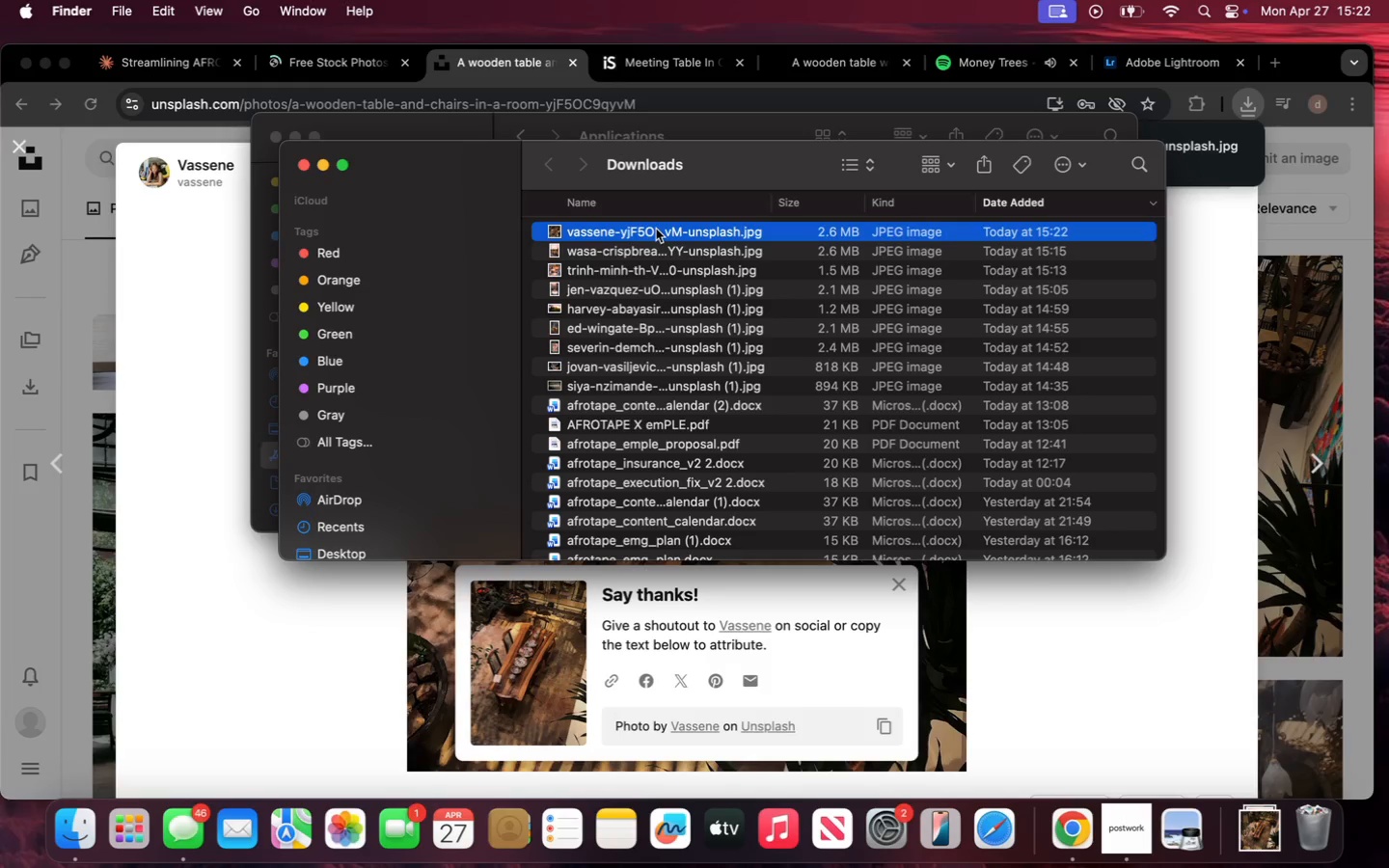 
wait(6.42)
 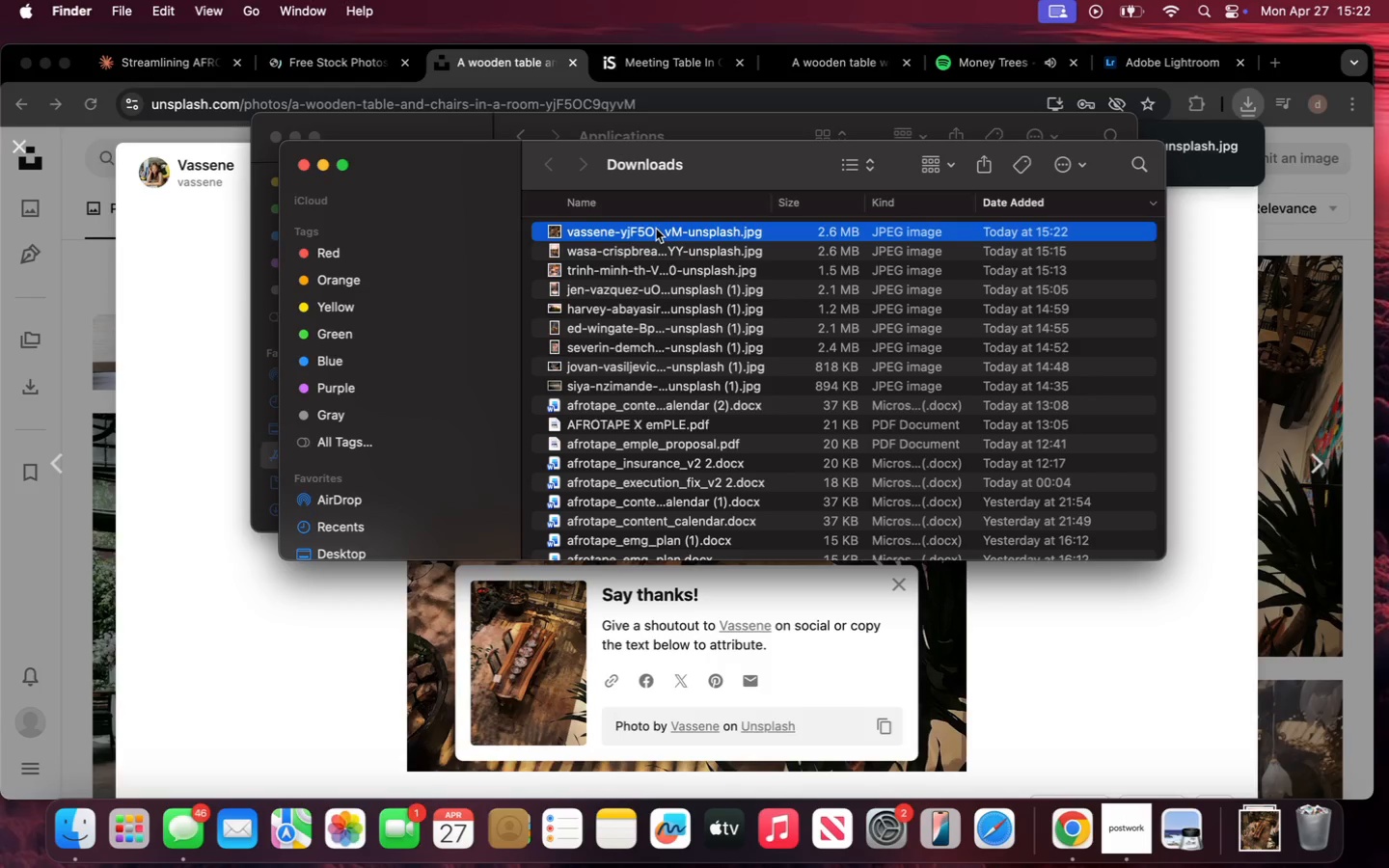 
right_click([656, 229])
 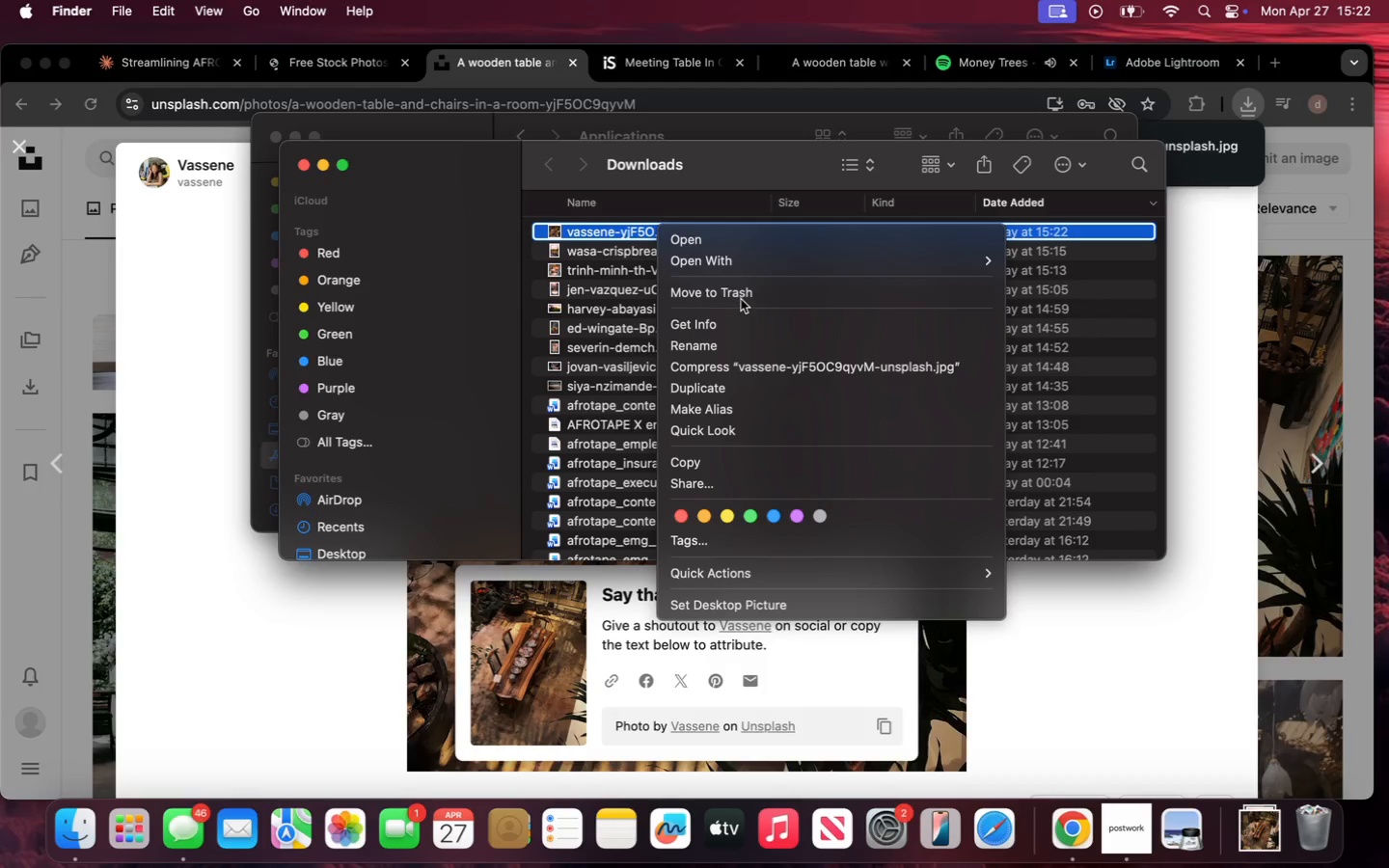 
left_click([738, 289])
 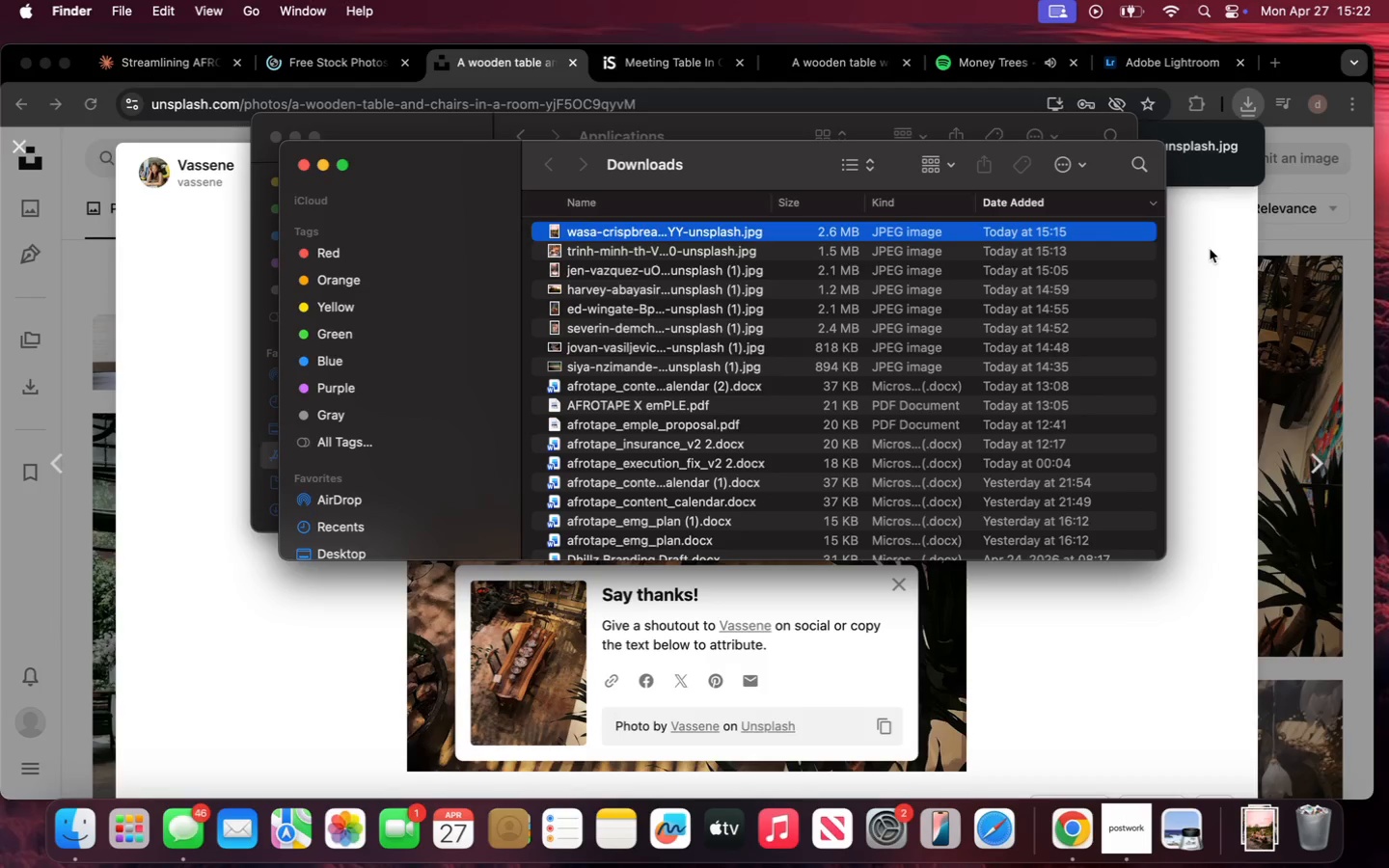 
left_click([1210, 249])
 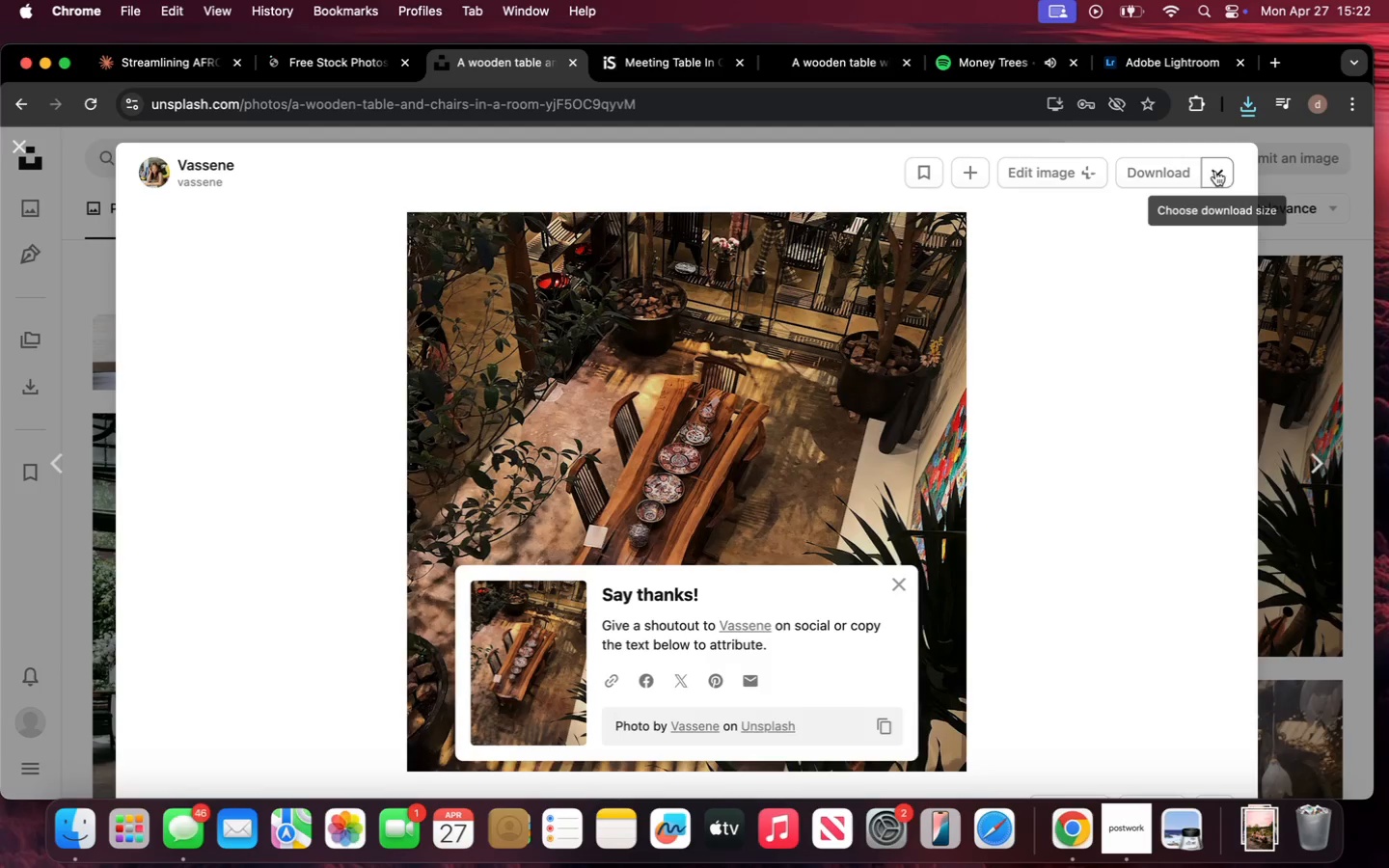 
left_click([1217, 169])
 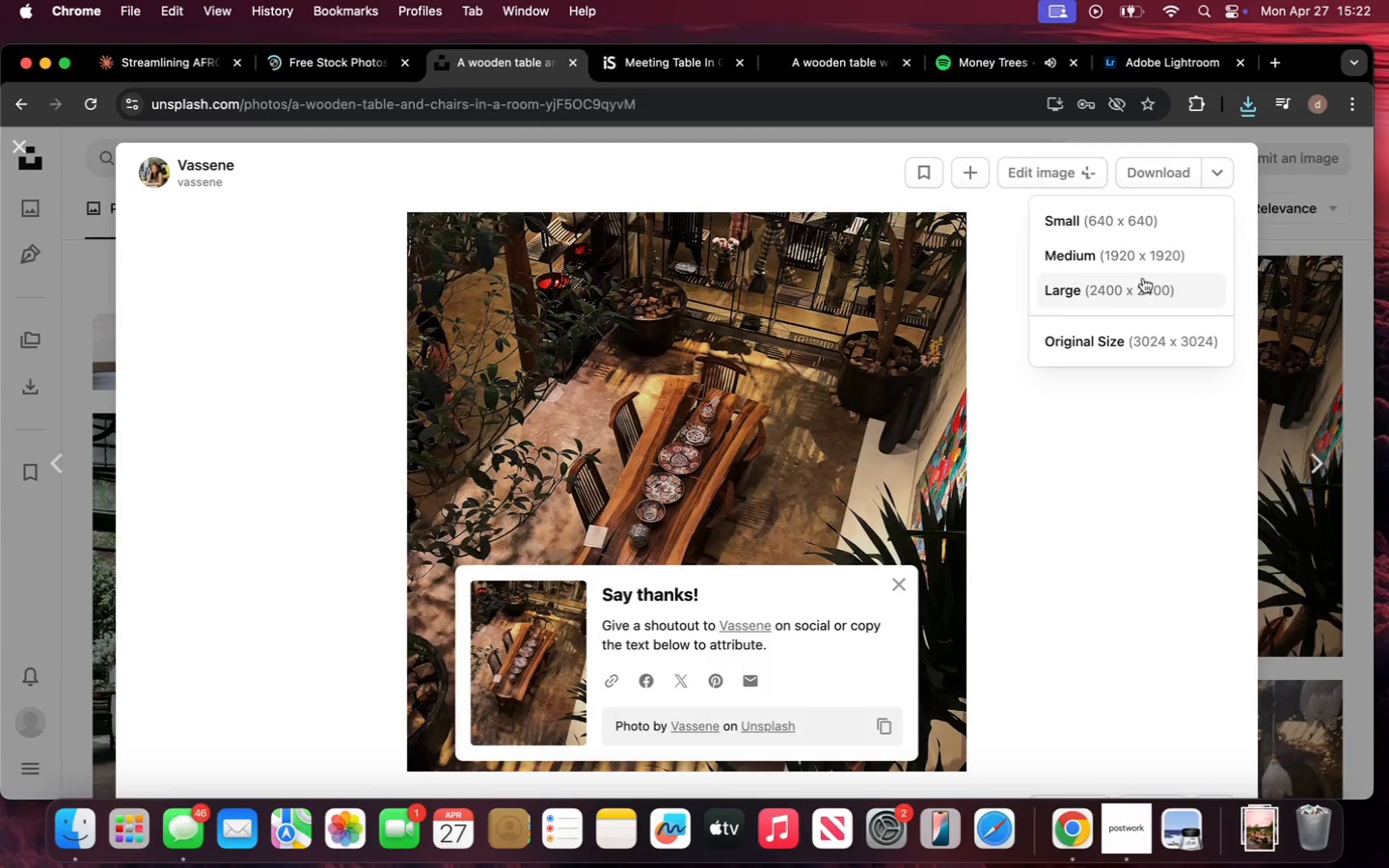 
left_click([1143, 279])
 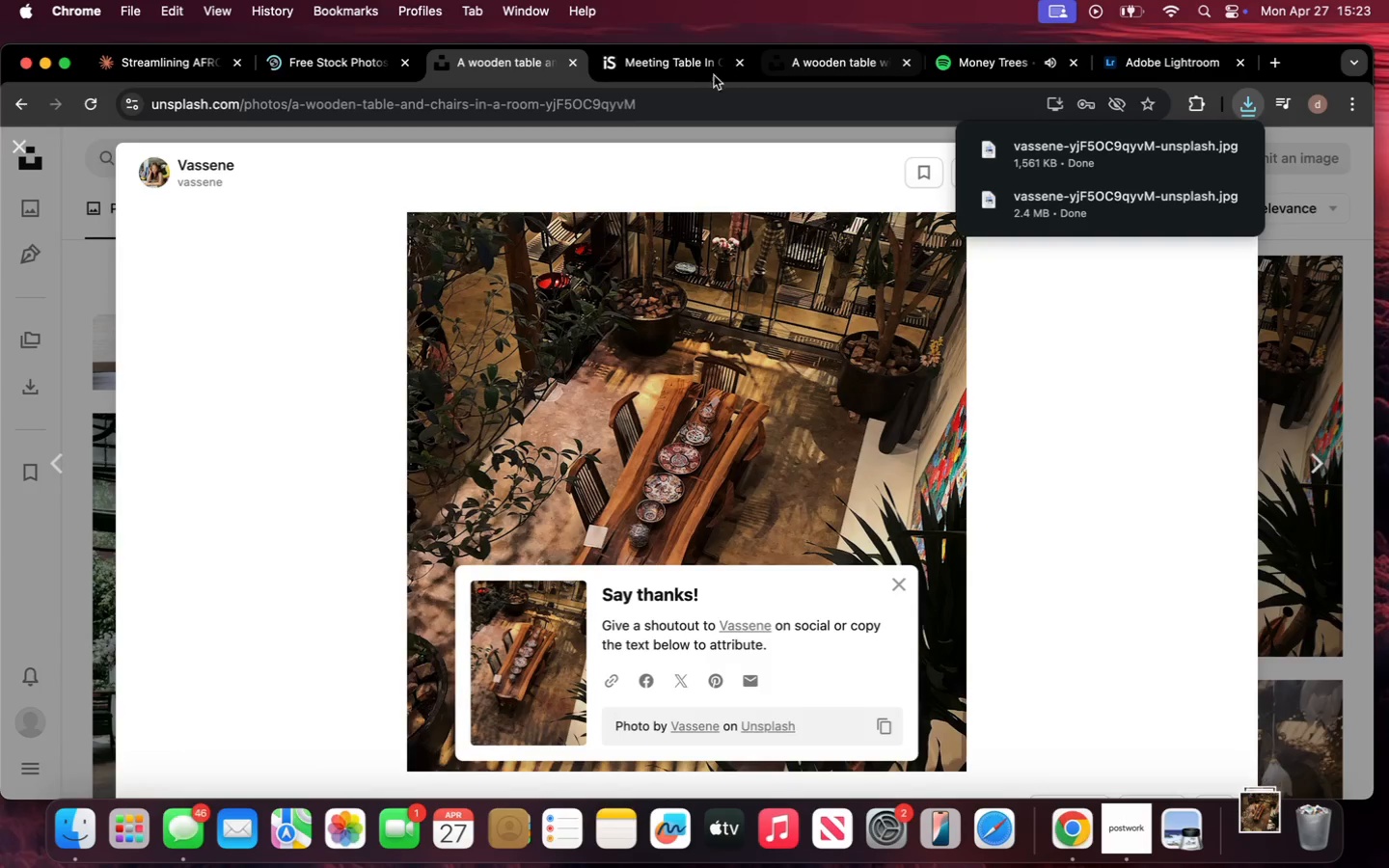 
wait(5.23)
 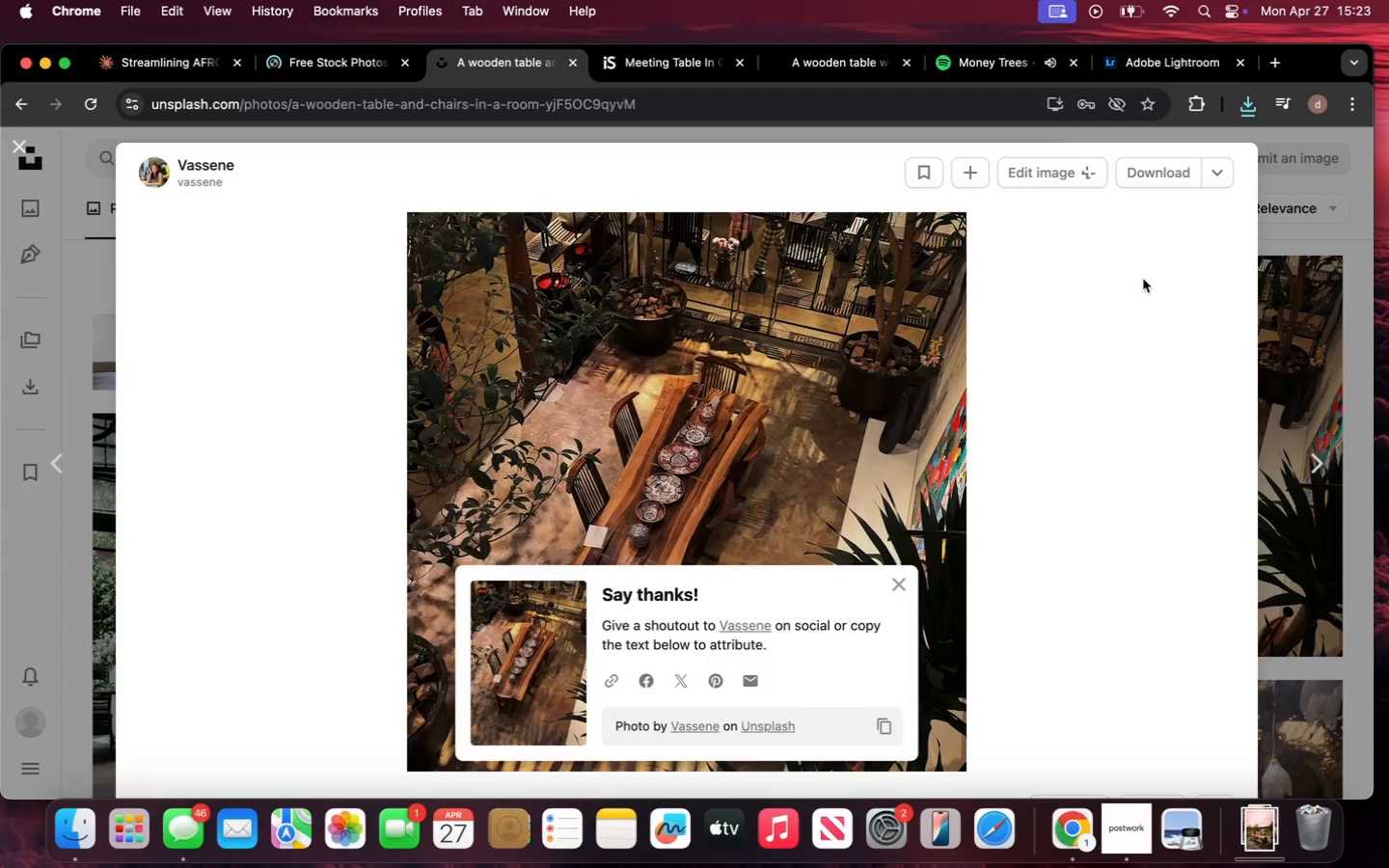 
left_click([664, 68])
 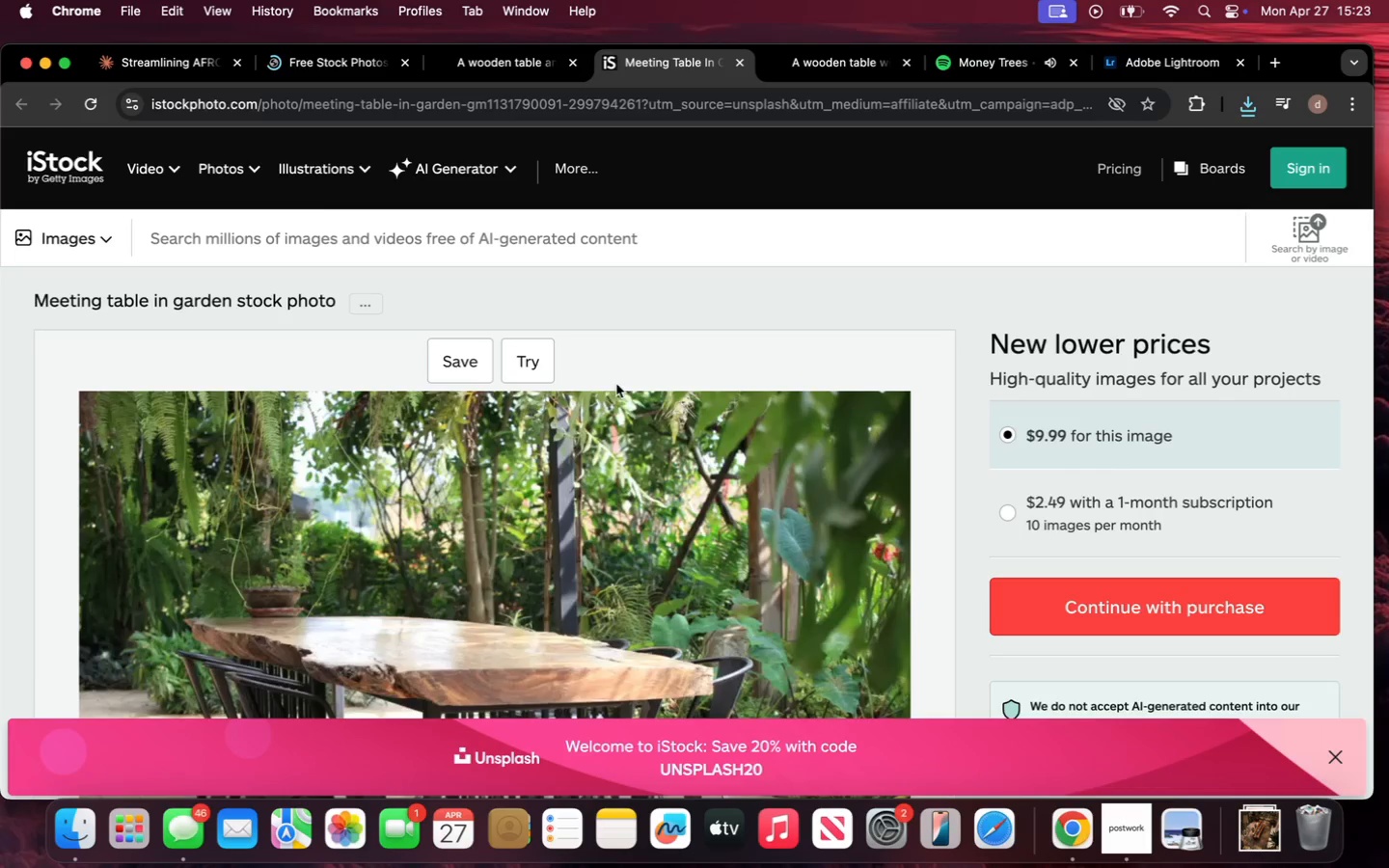 
scroll: coordinate [641, 417], scroll_direction: down, amount: 38.0
 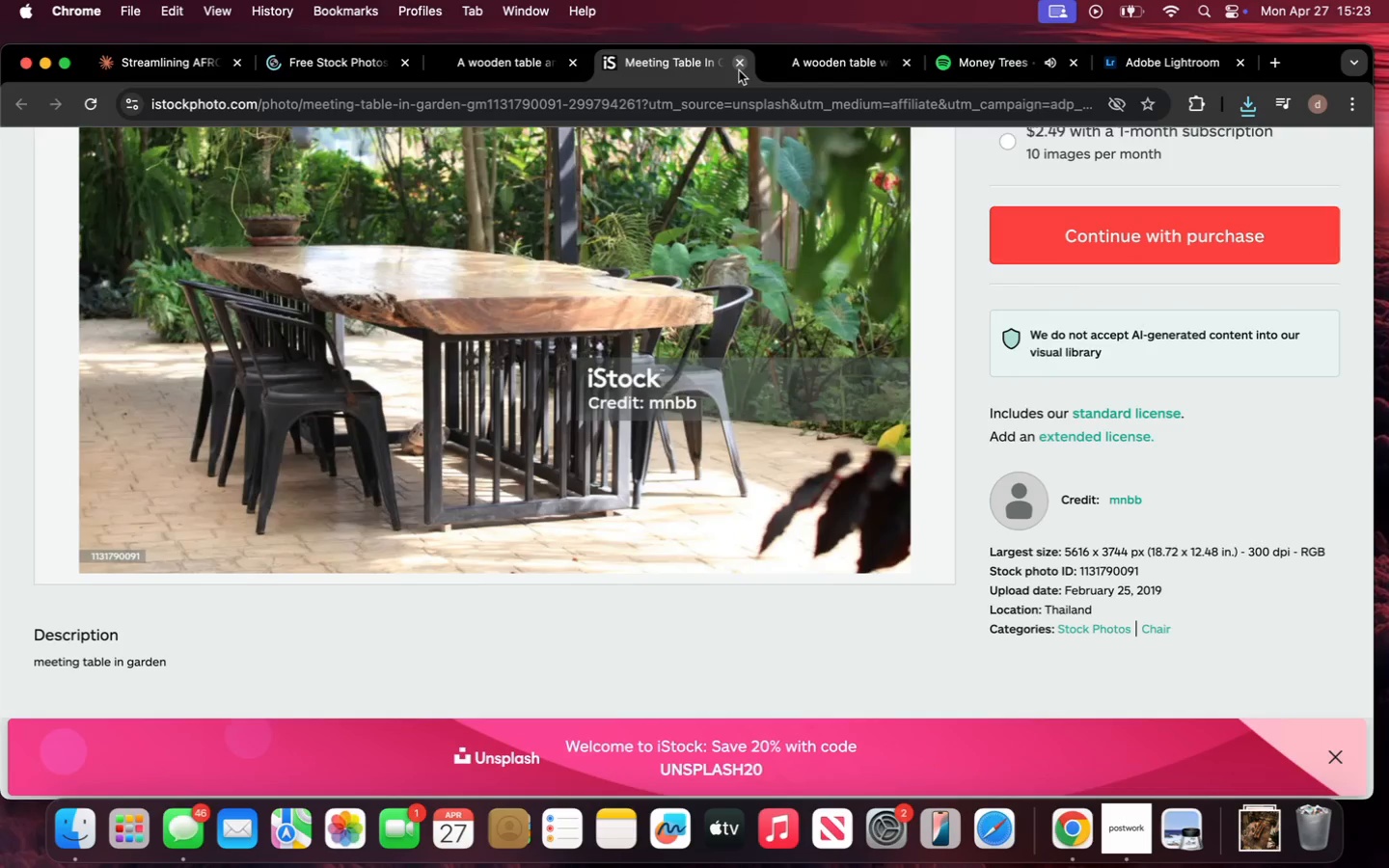 
left_click([739, 70])
 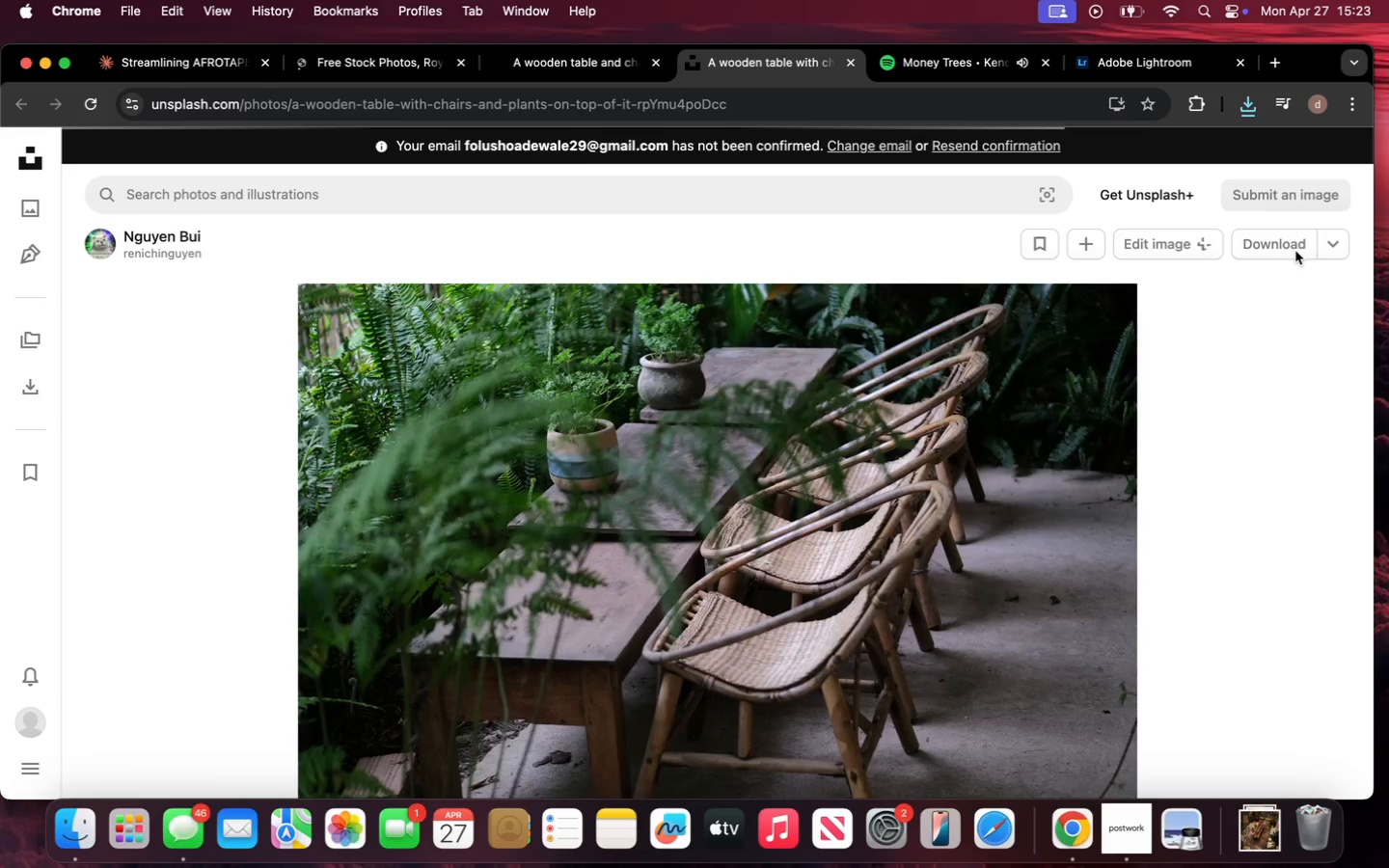 
left_click([1326, 254])
 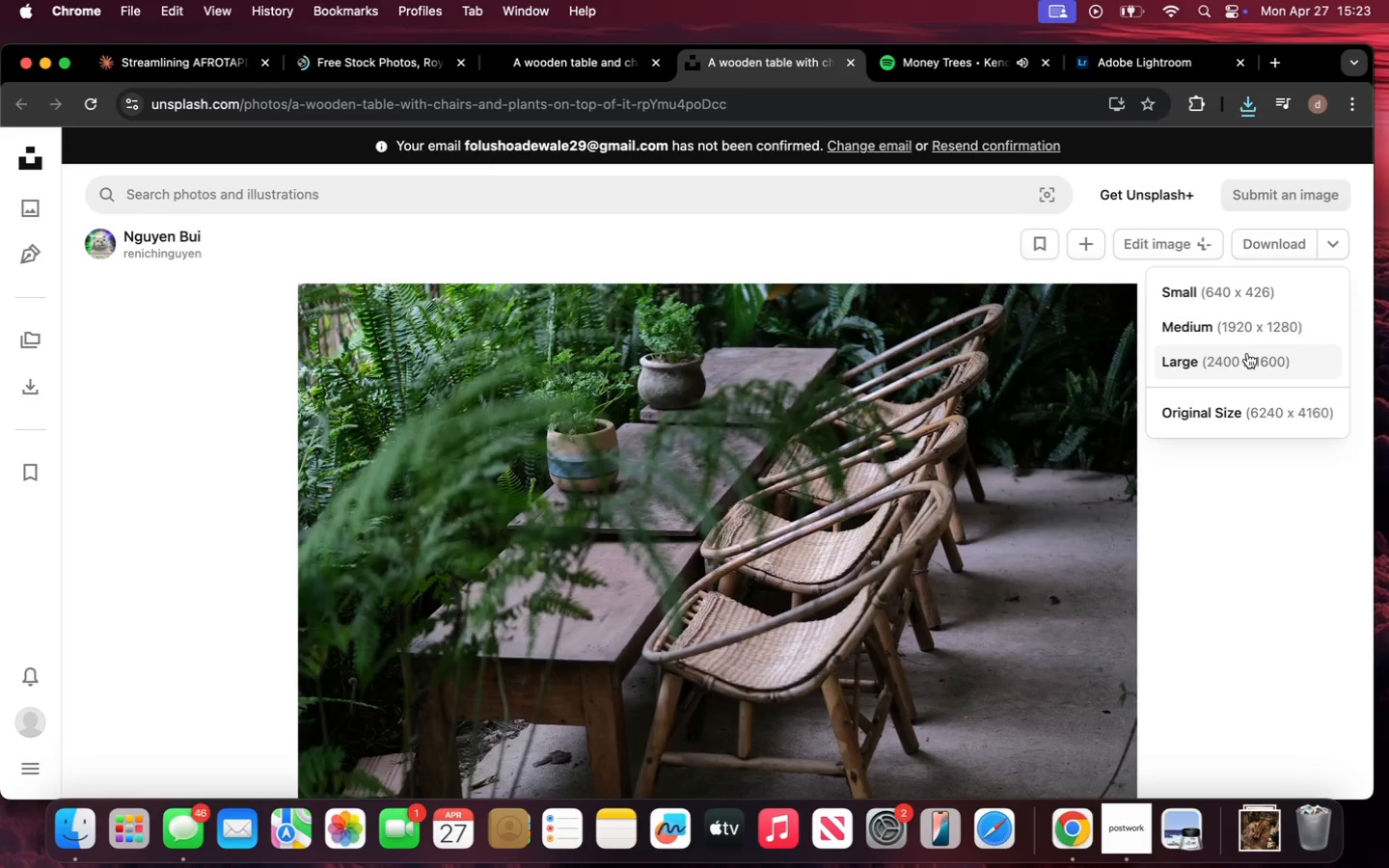 
left_click([1247, 353])
 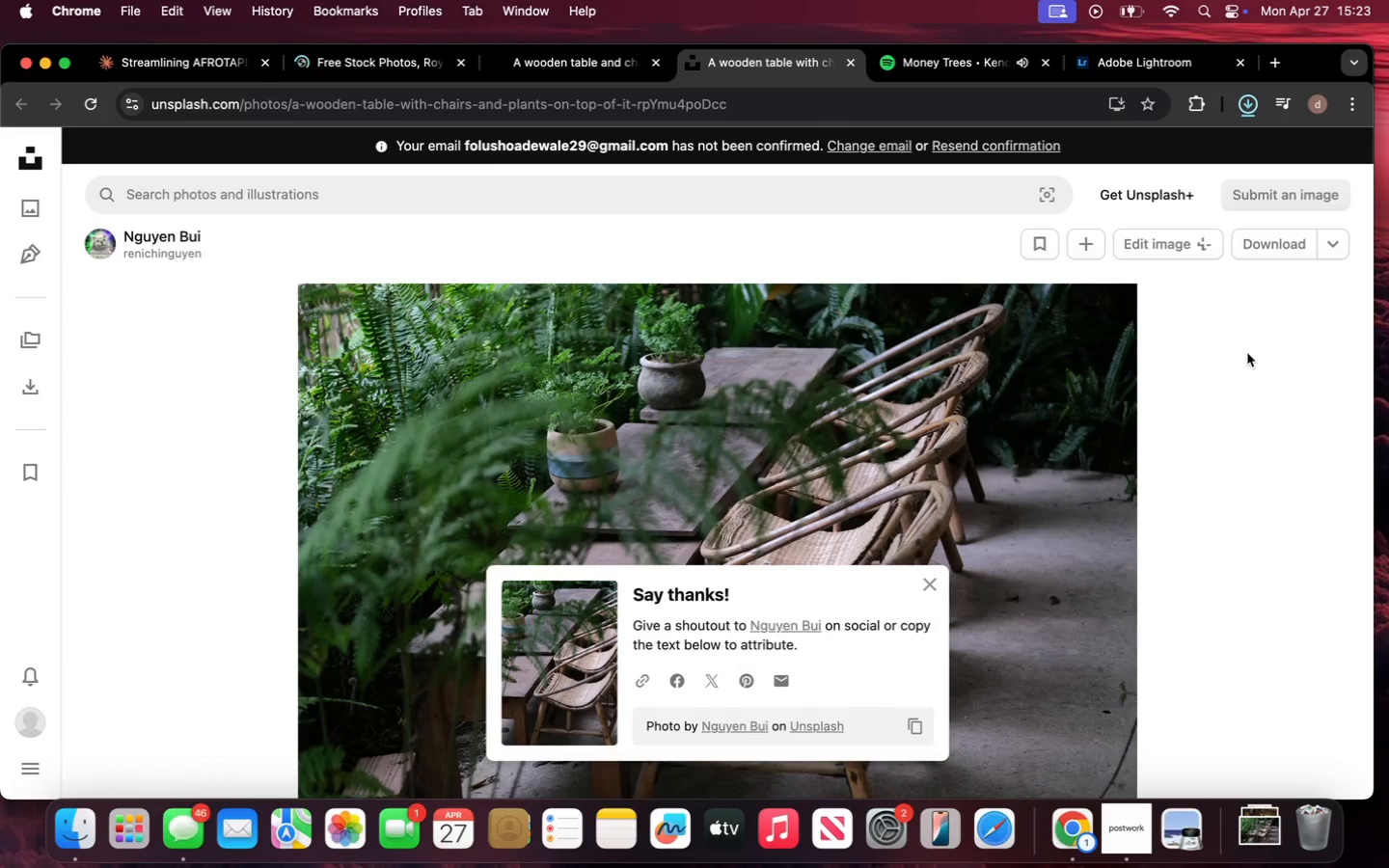 
wait(9.45)
 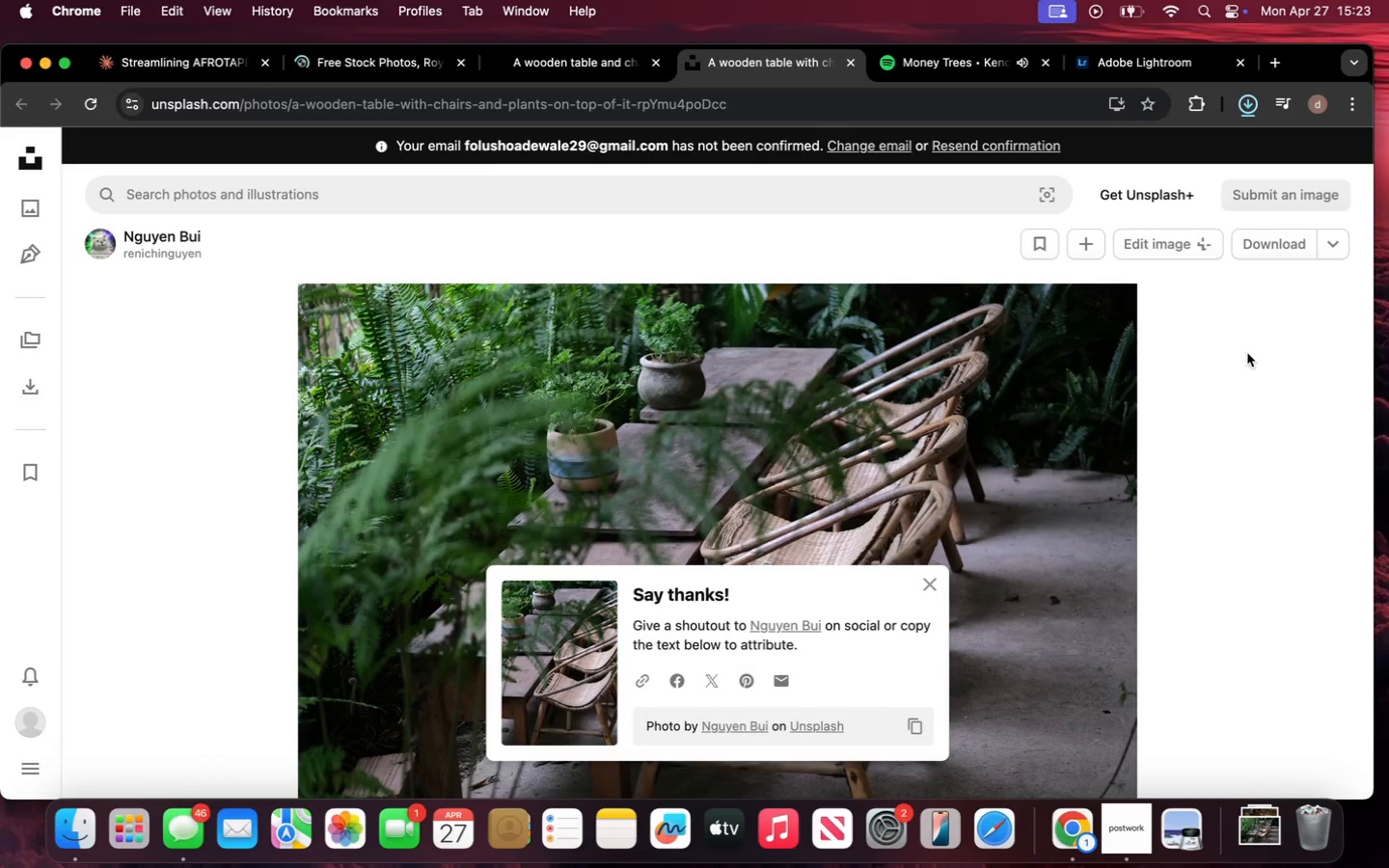 
left_click([1182, 59])
 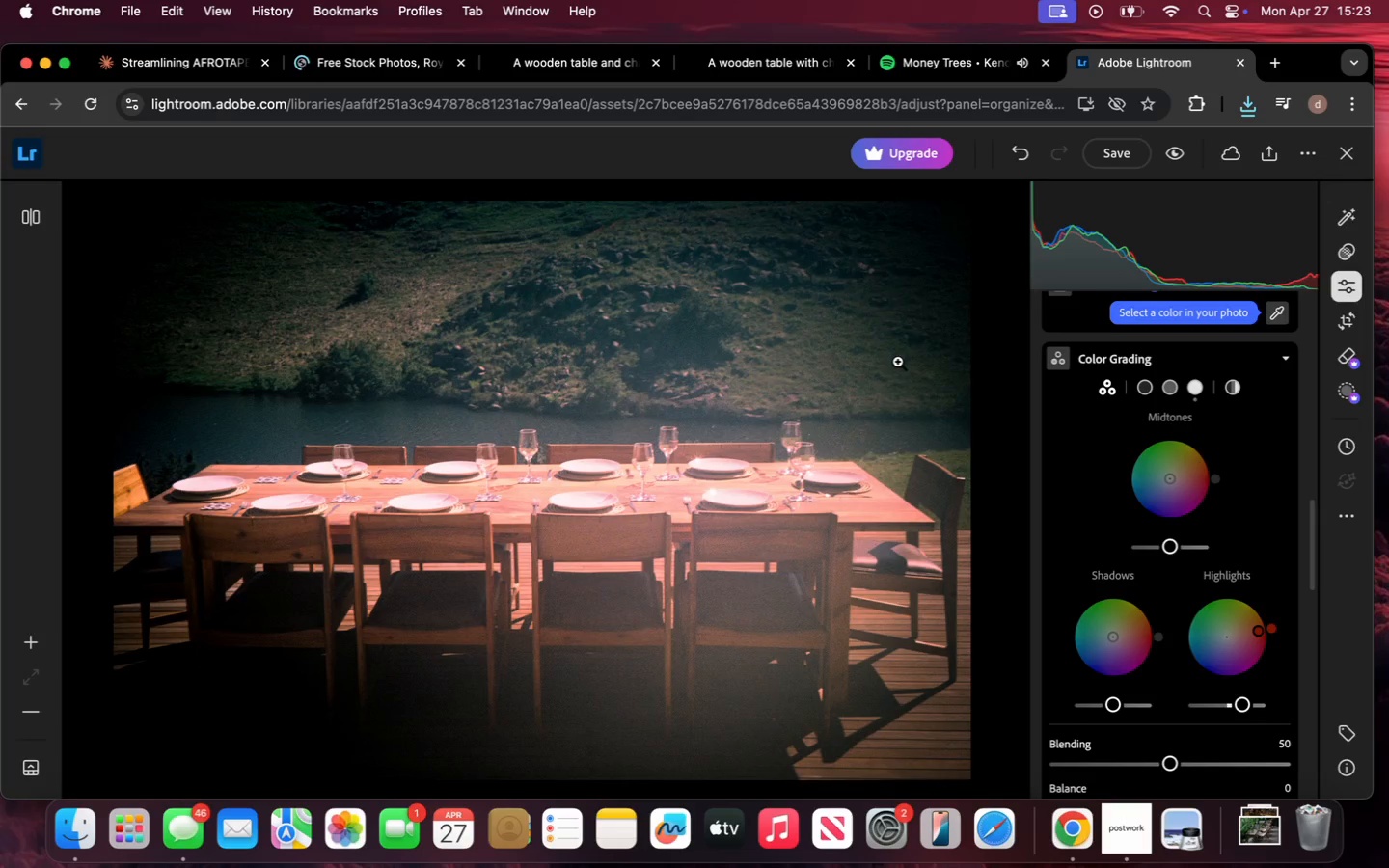 
left_click([1344, 149])
 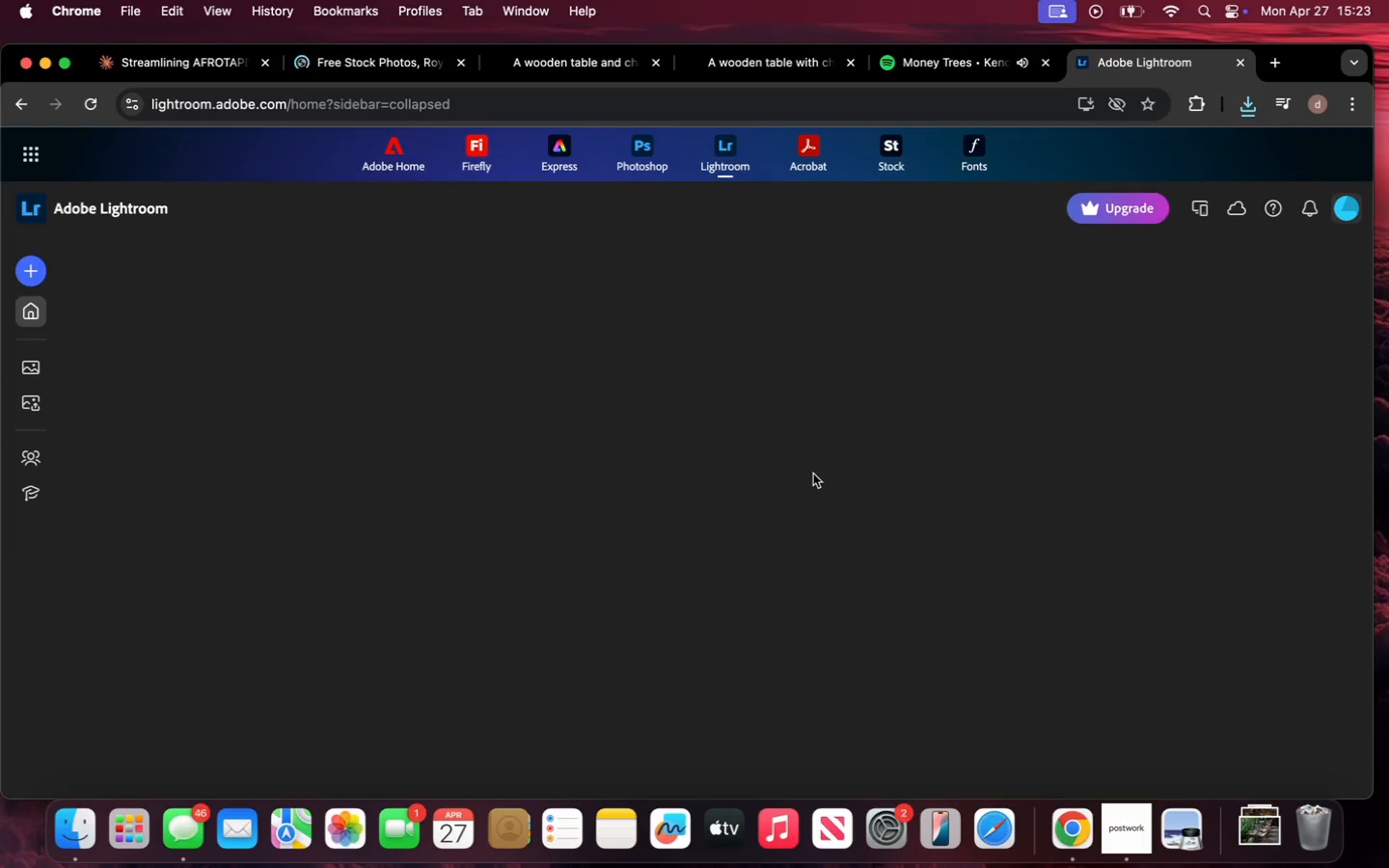 
wait(7.72)
 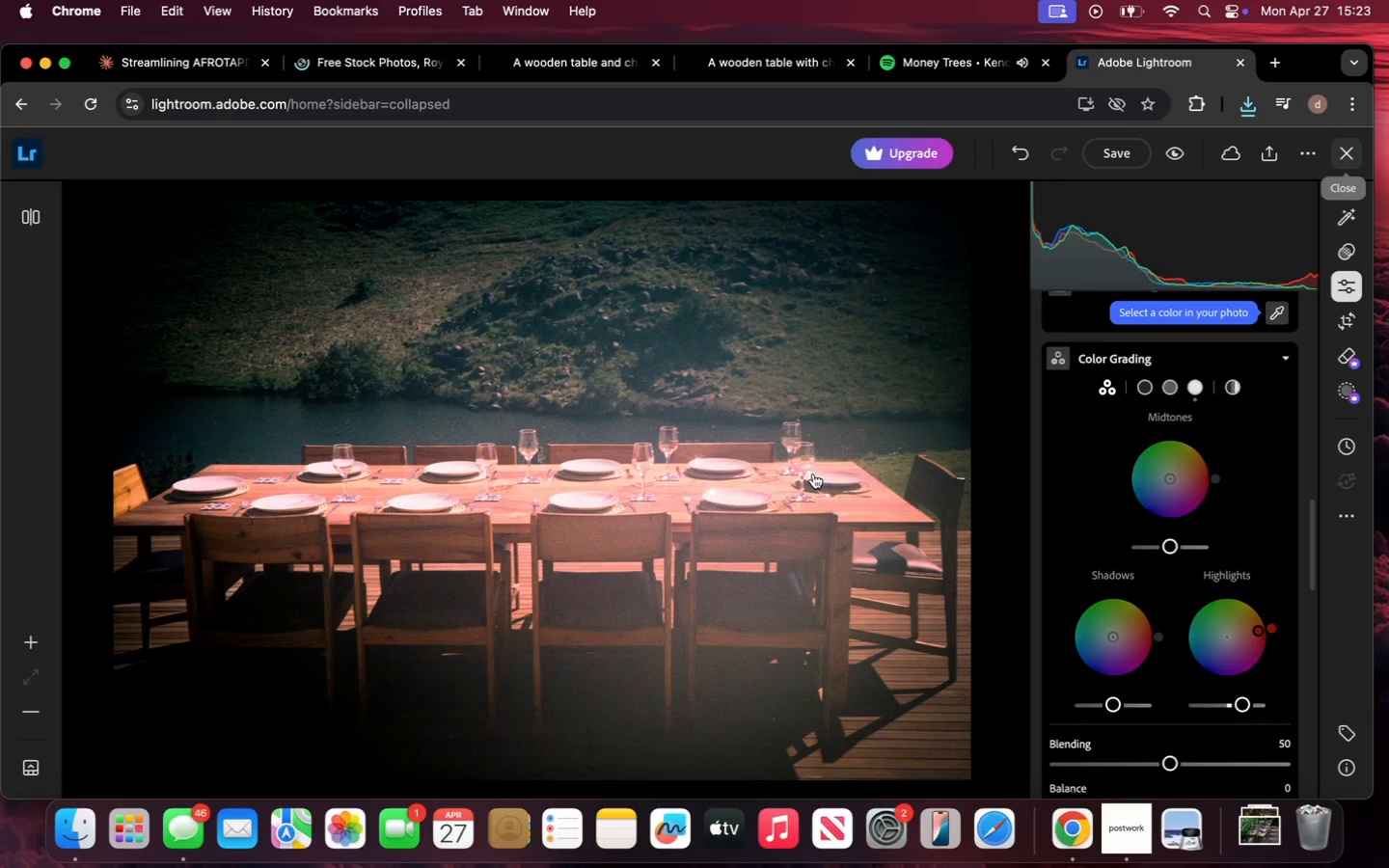 
mouse_move([191, 812])
 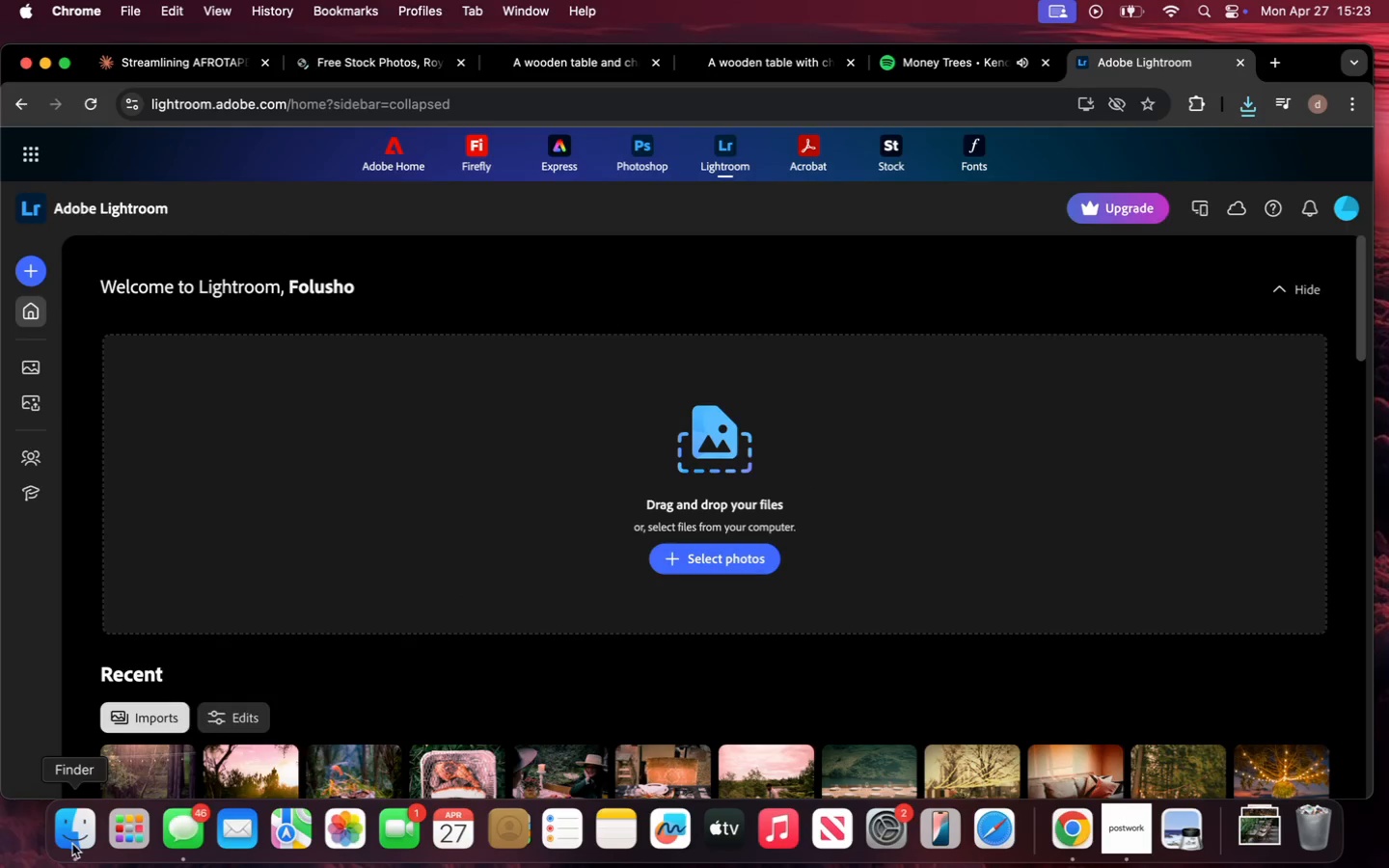 
left_click([72, 844])
 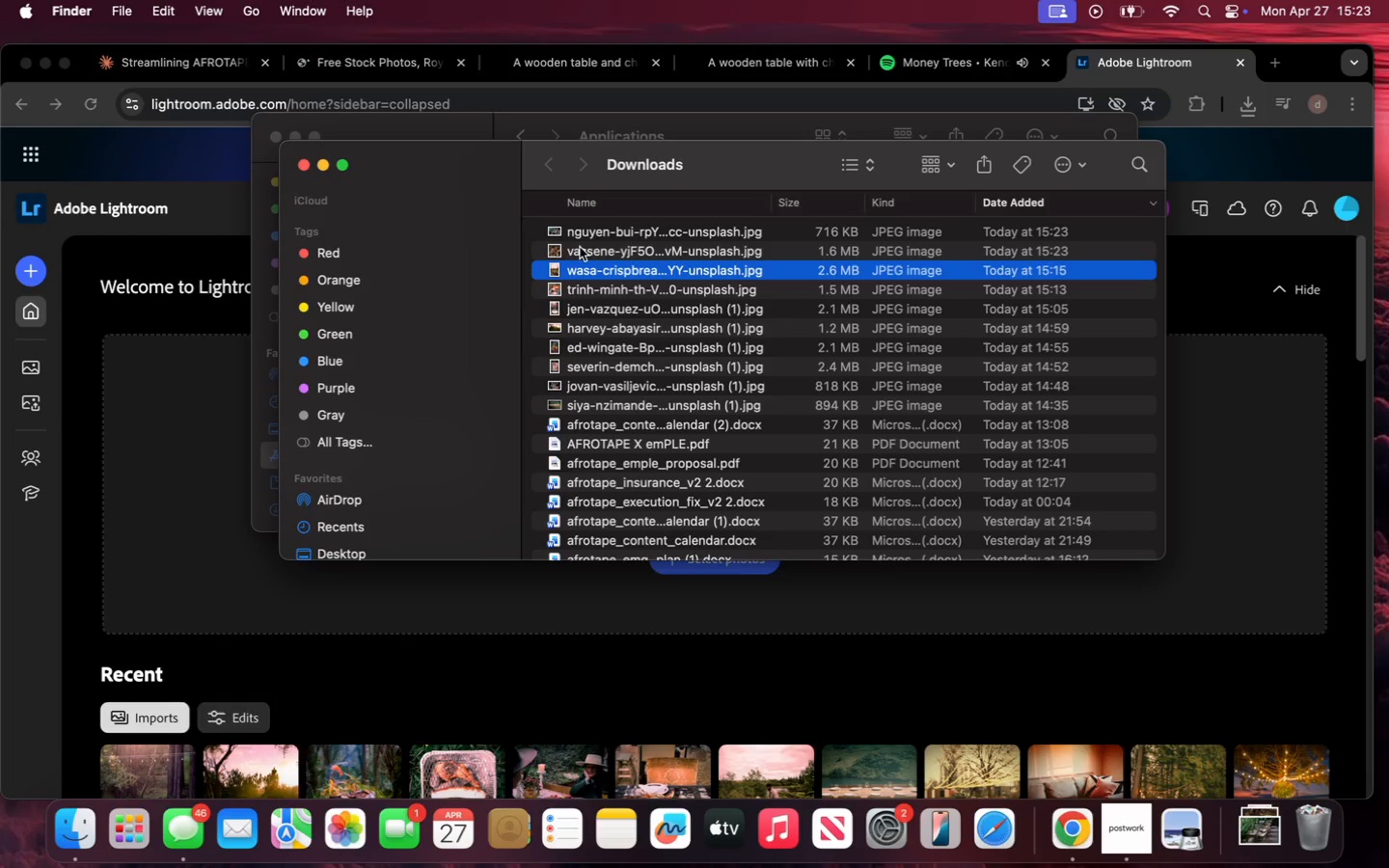 
left_click([588, 254])
 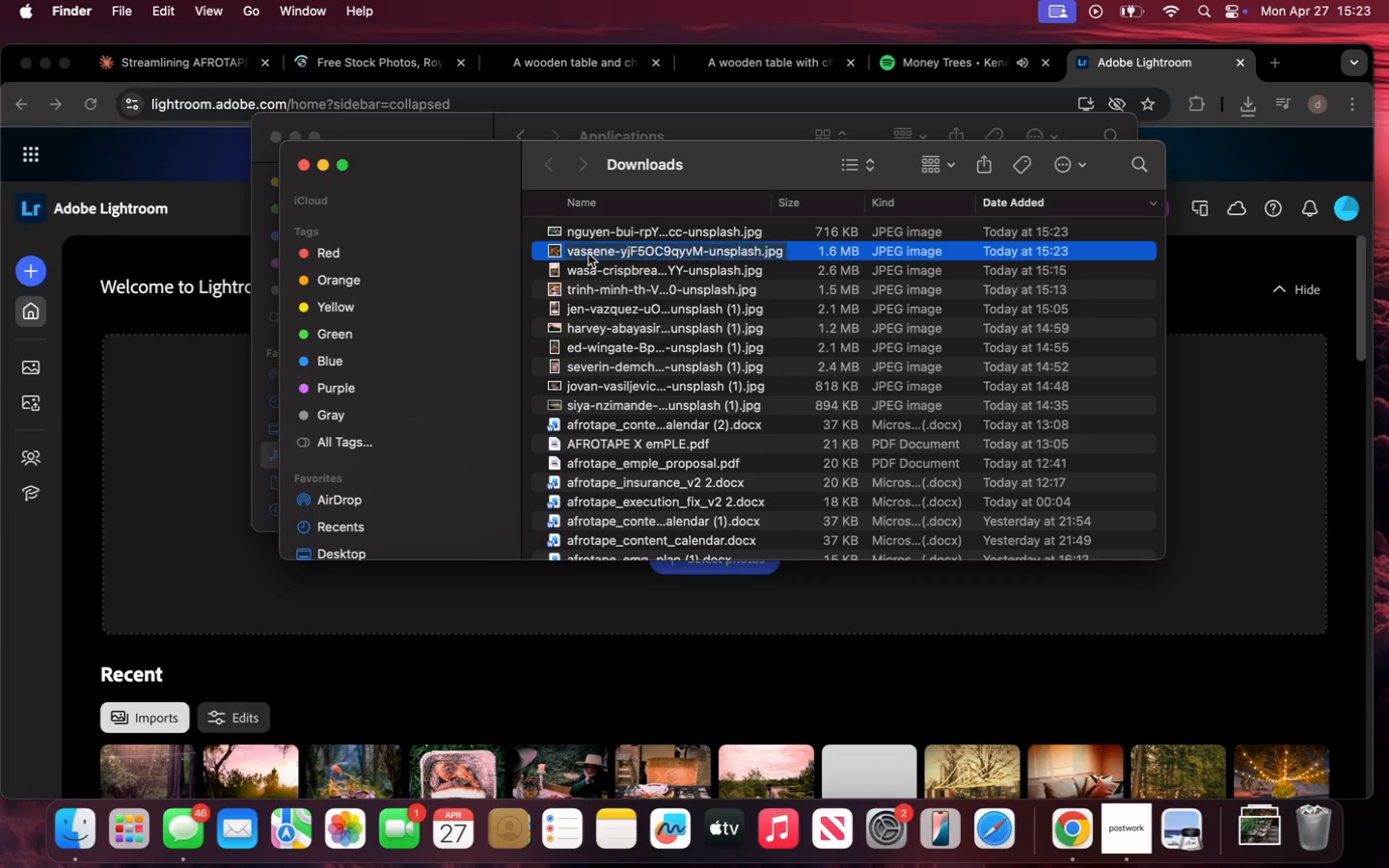 
left_click_drag(start_coordinate=[346, 374], to_coordinate=[195, 466])
 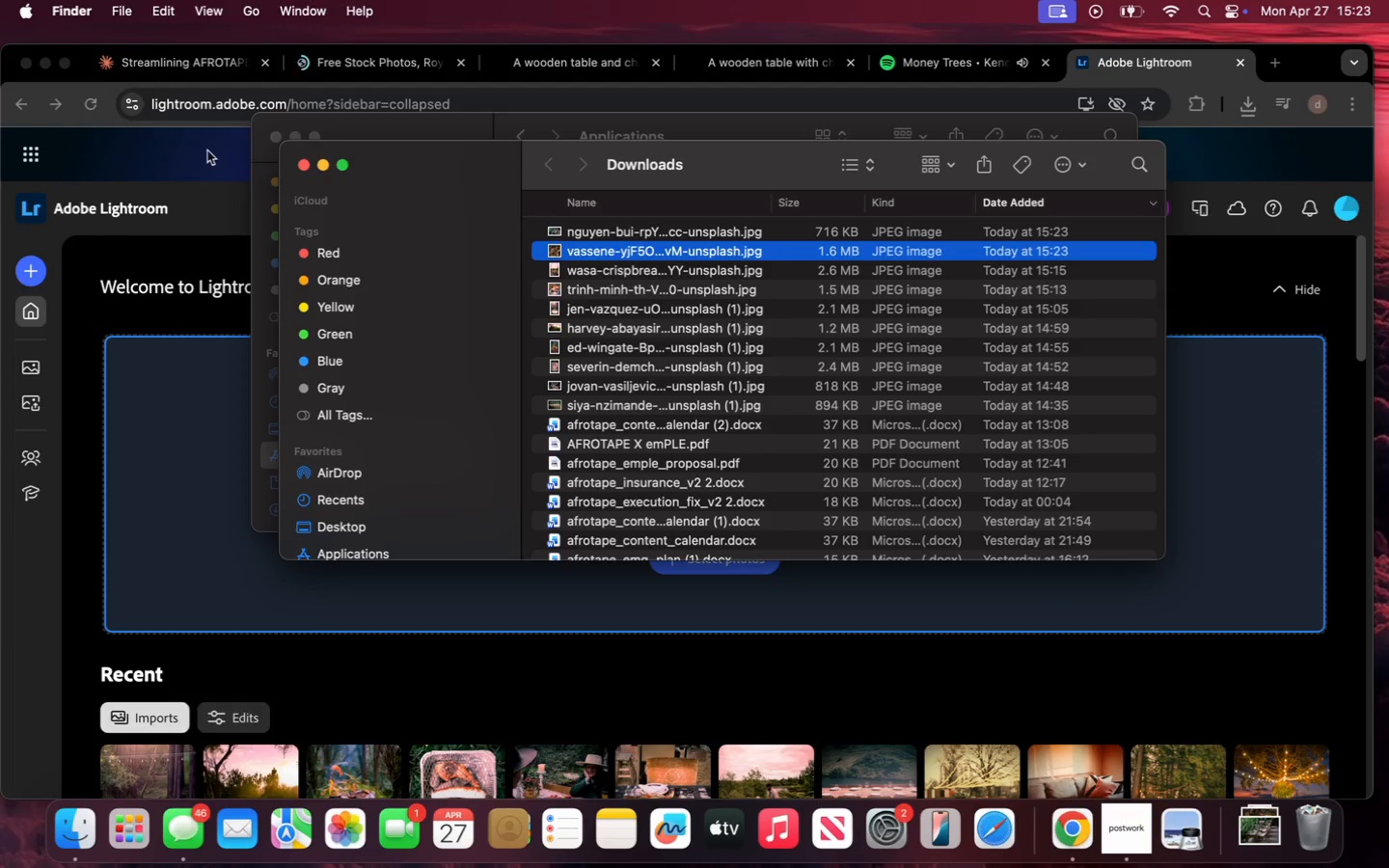 
left_click([108, 119])
 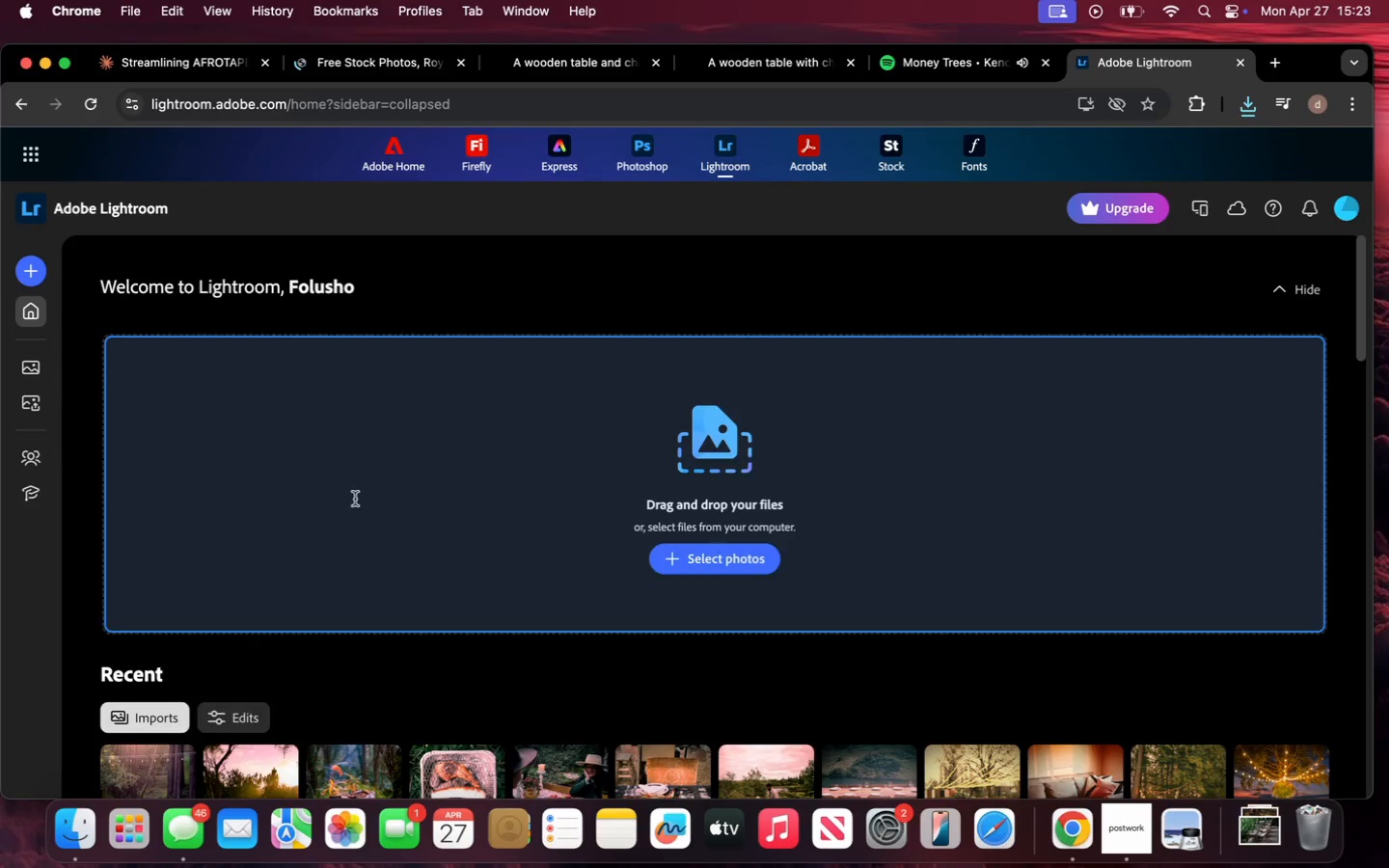 
scroll: coordinate [343, 549], scroll_direction: down, amount: 10.0
 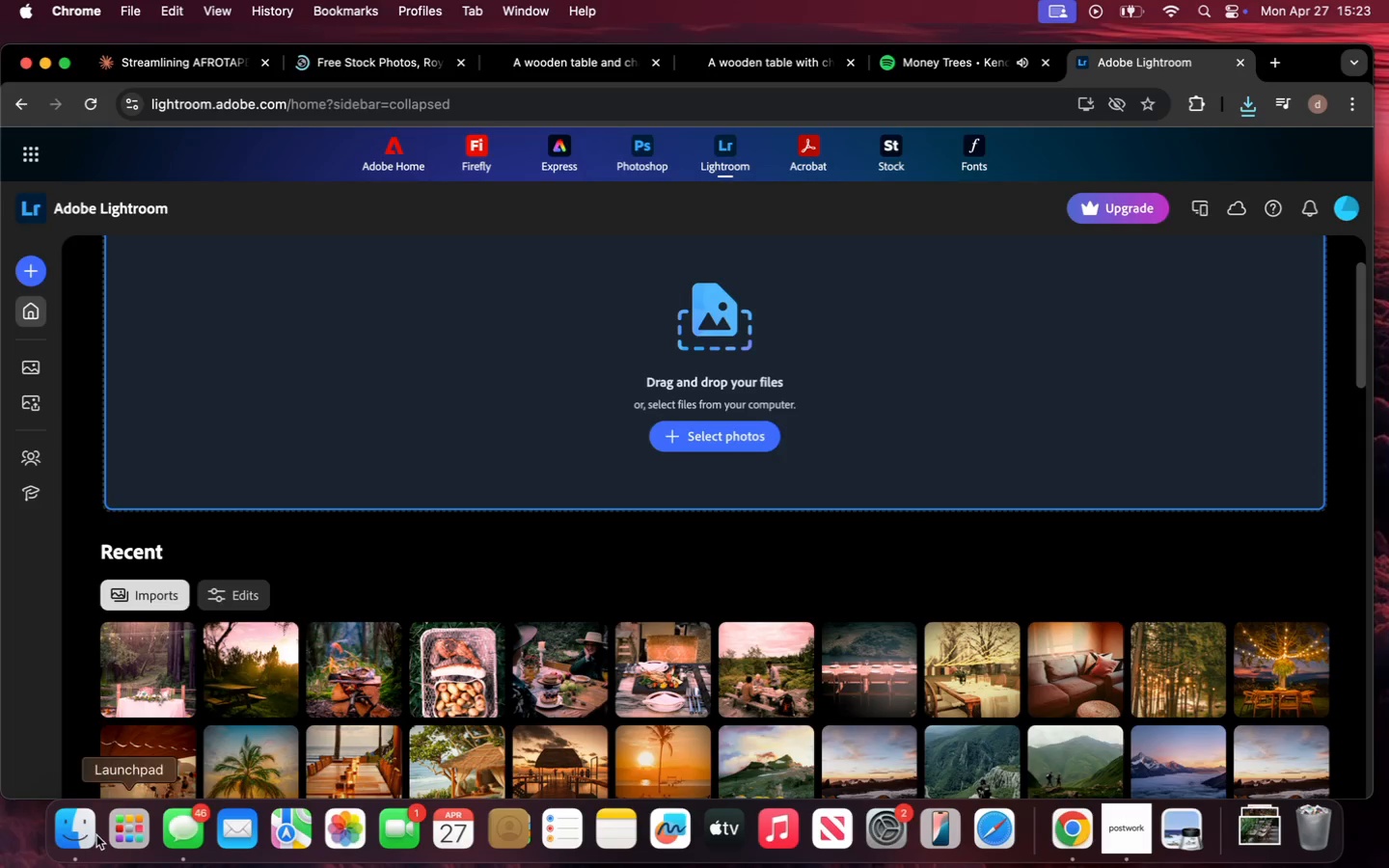 
left_click([75, 836])
 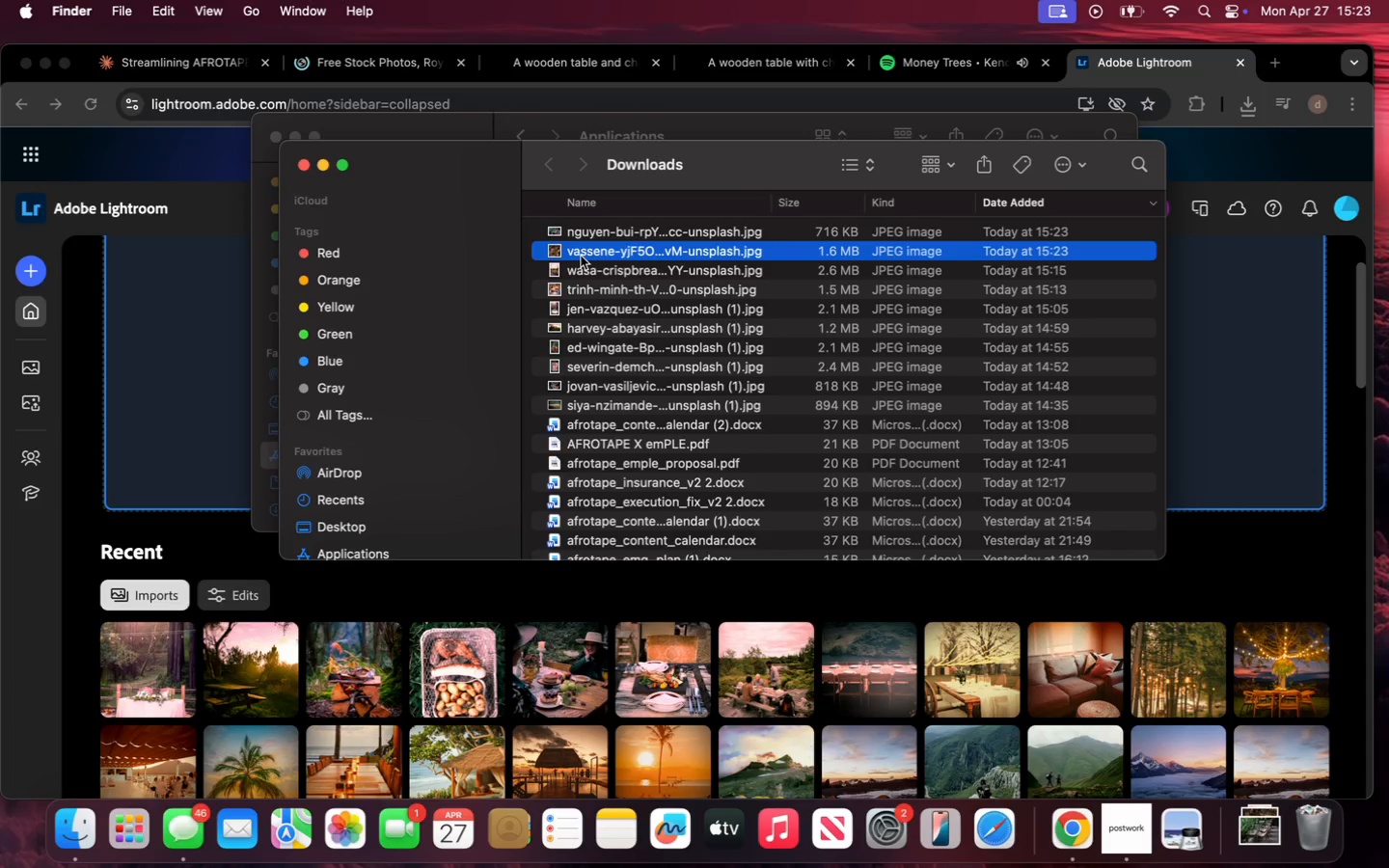 
left_click_drag(start_coordinate=[581, 256], to_coordinate=[196, 302])